 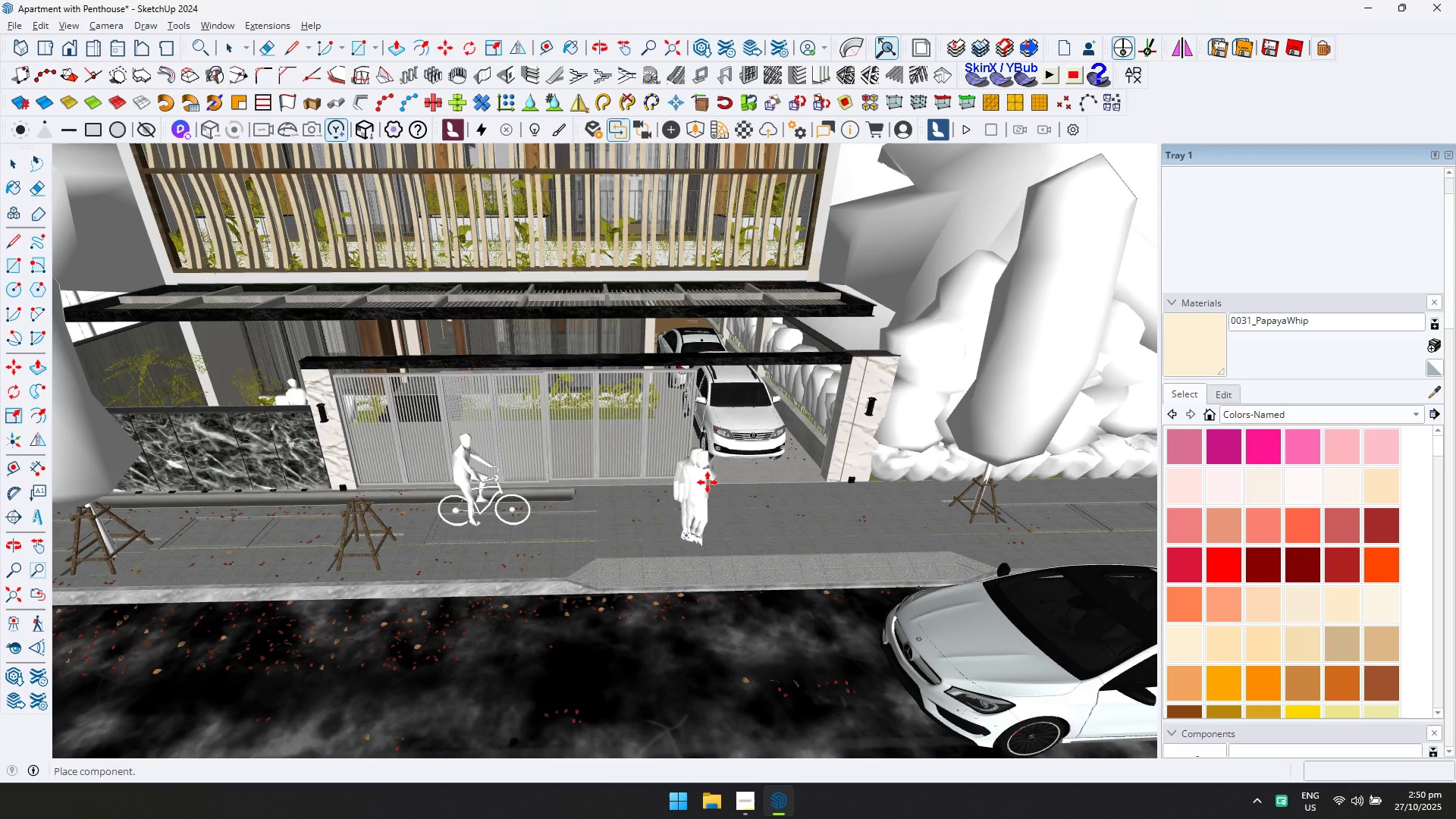 
hold_key(key=ShiftLeft, duration=0.73)
 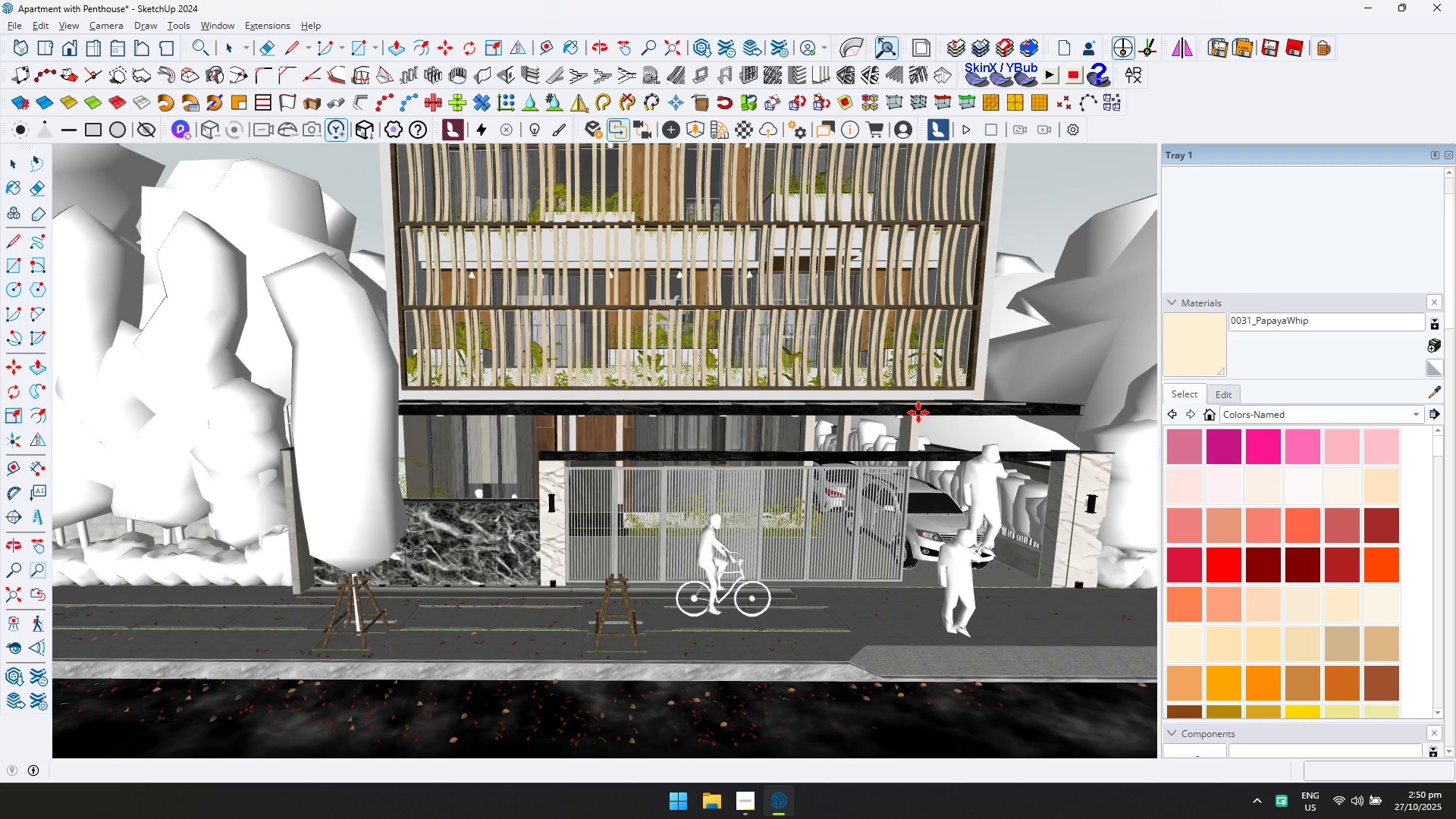 
key(Escape)
 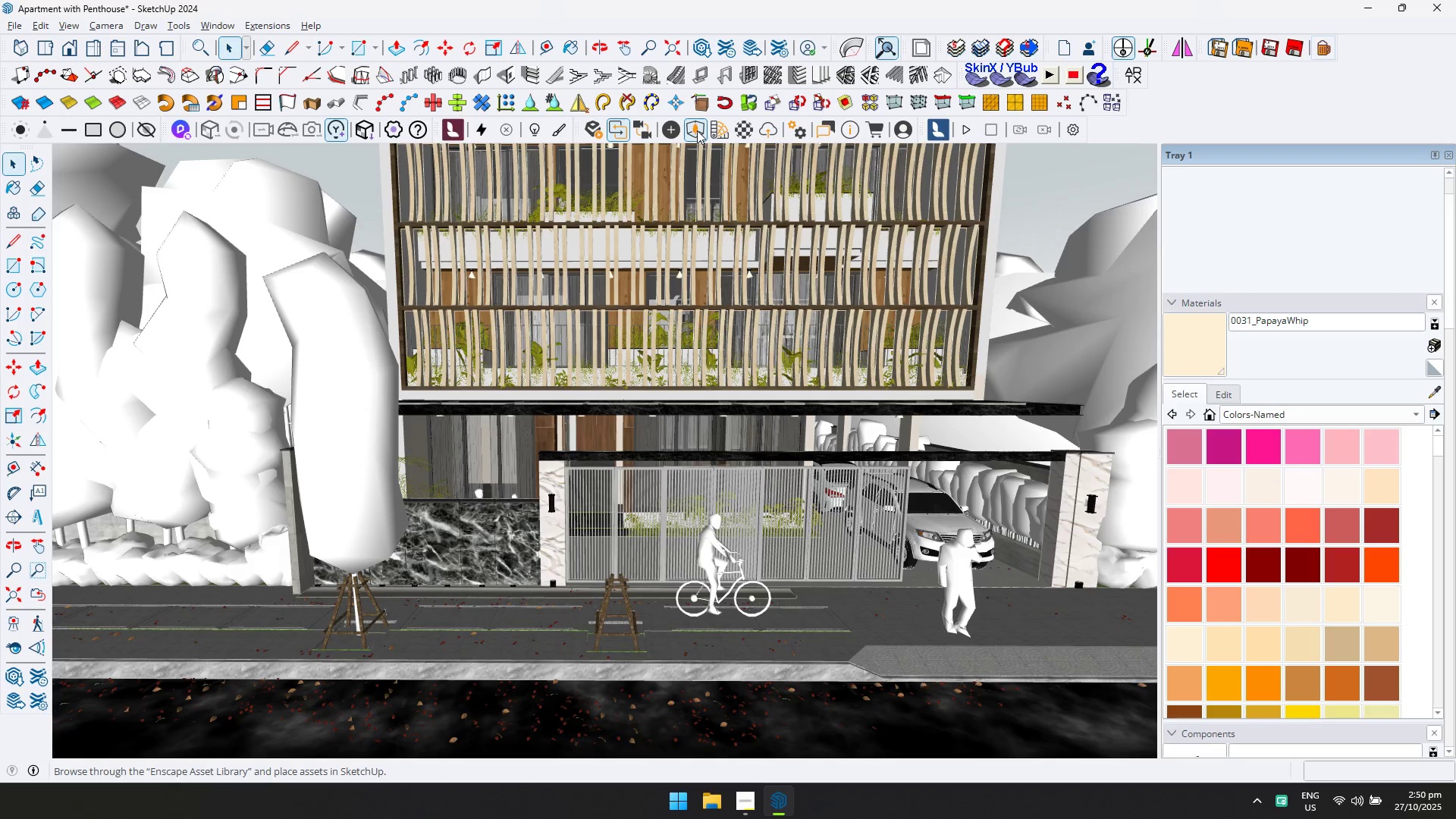 
left_click([698, 130])
 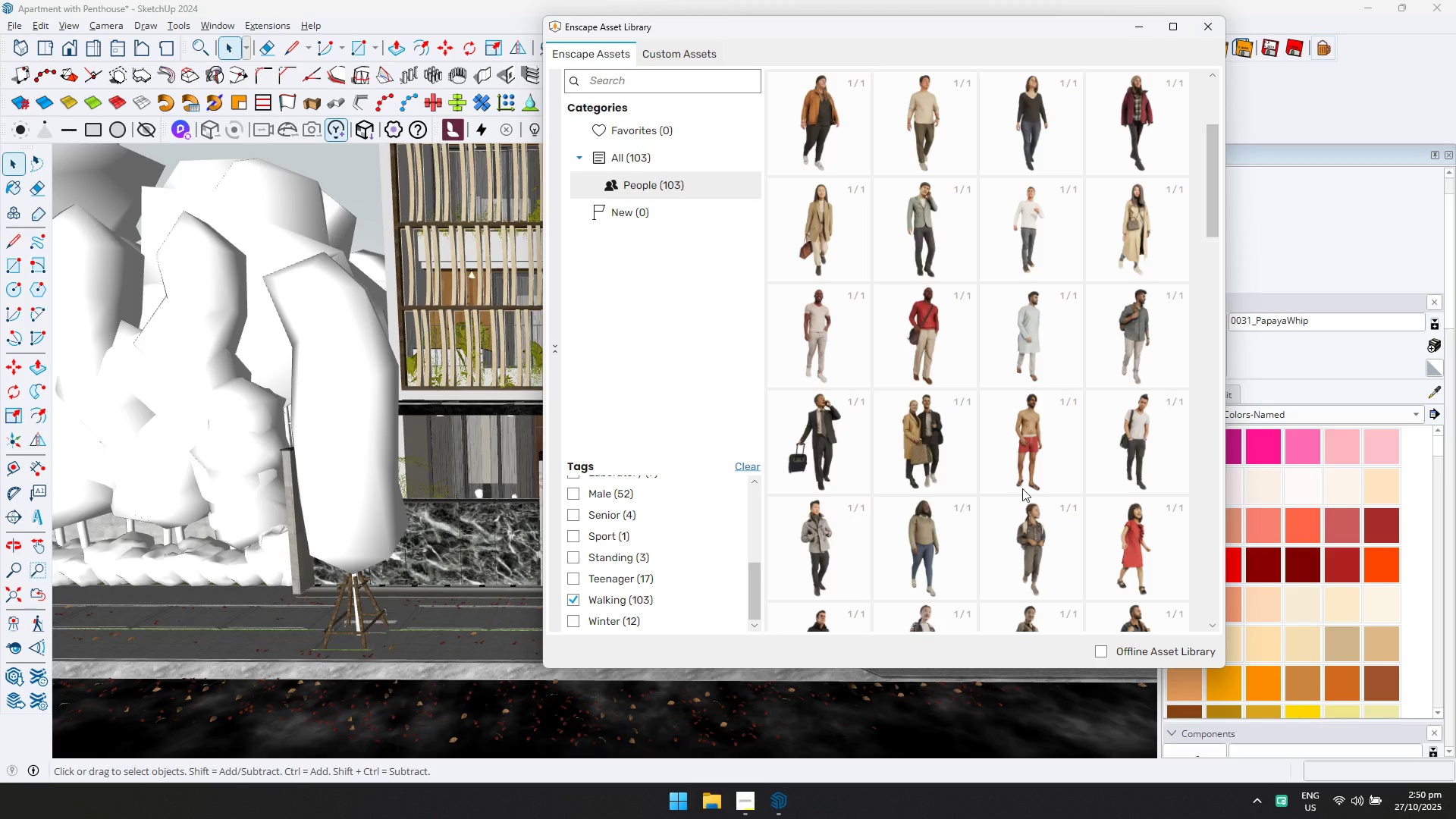 
scroll: coordinate [1022, 491], scroll_direction: down, amount: 2.0
 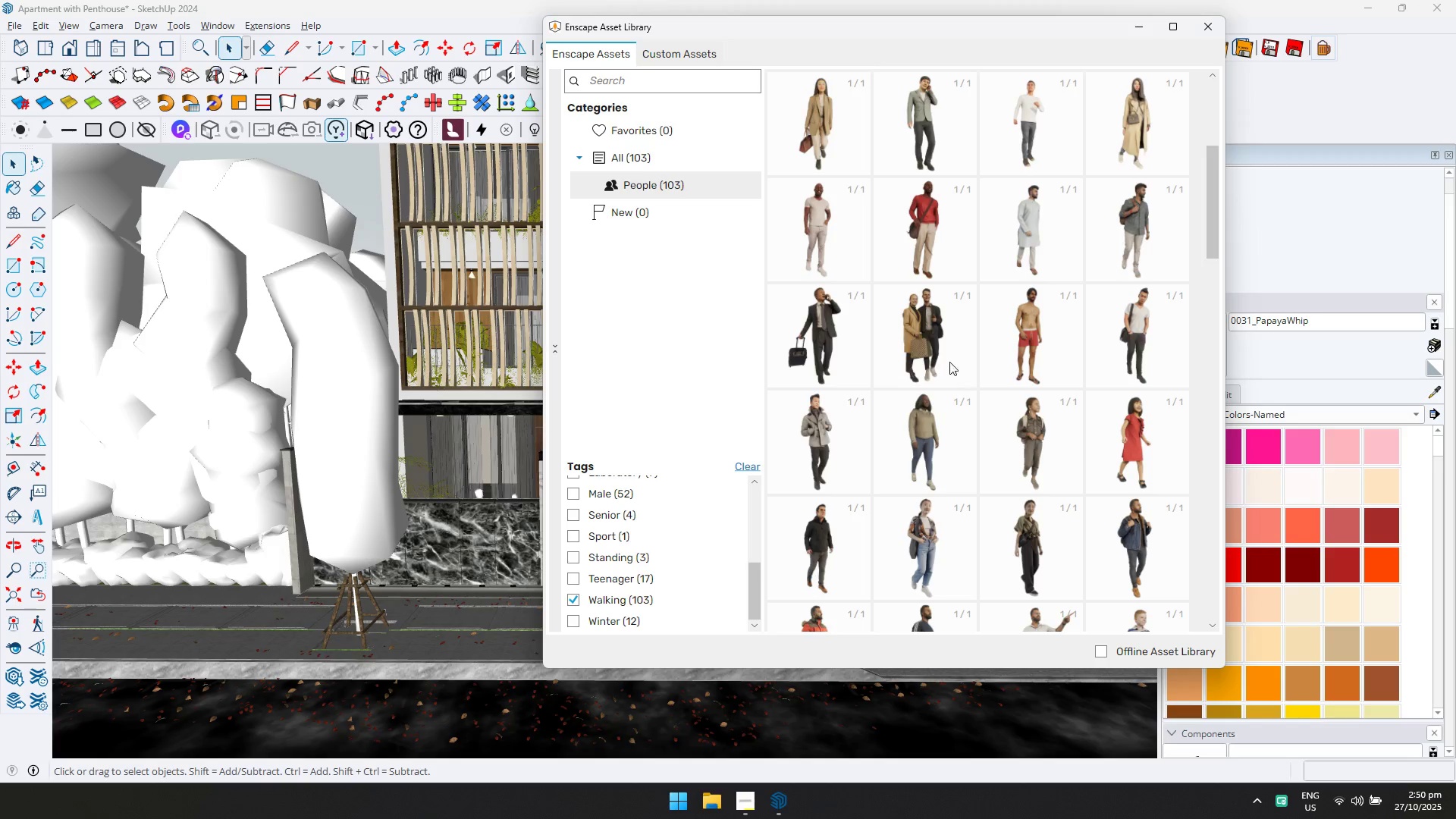 
left_click([938, 337])
 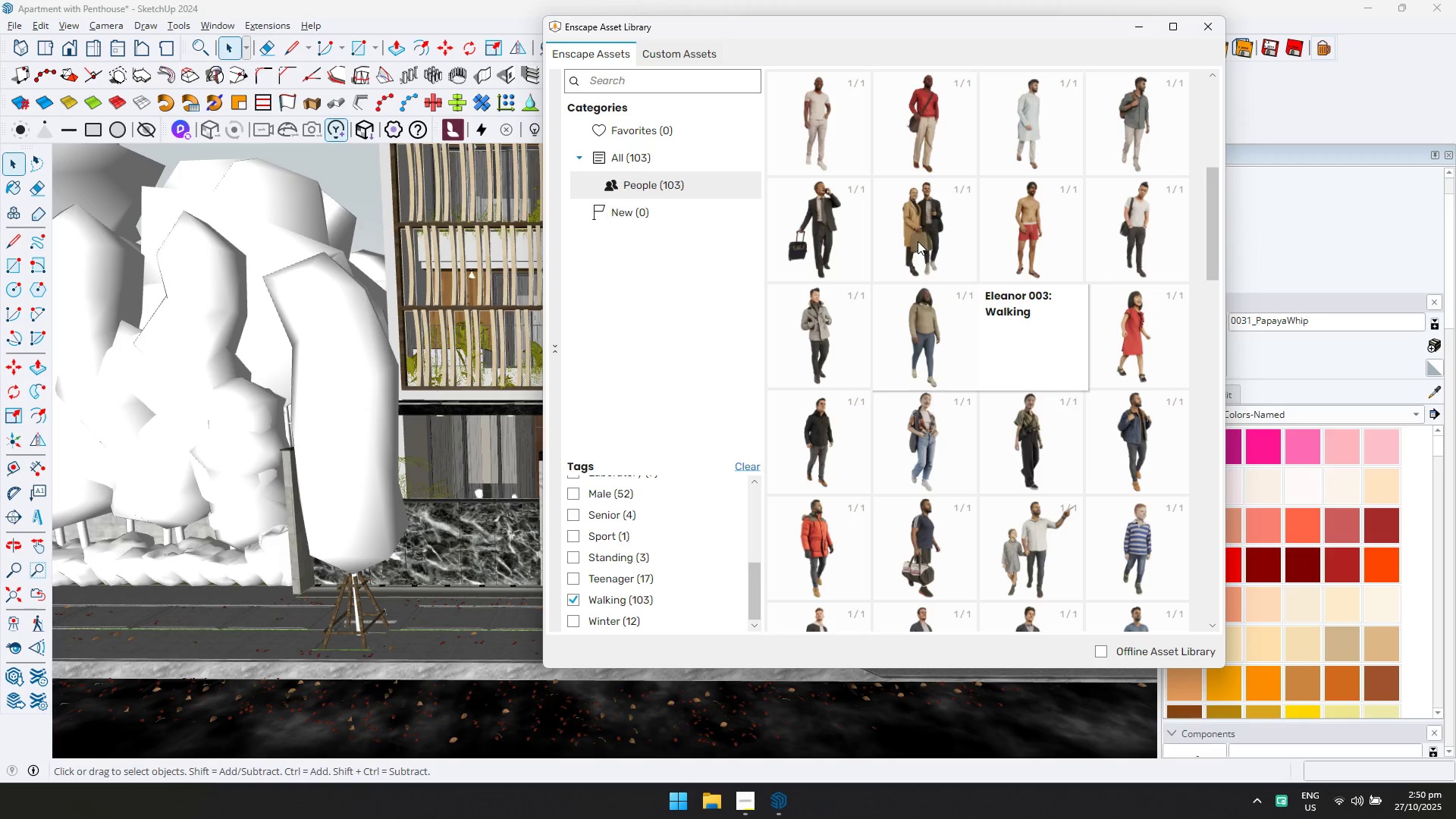 
left_click([918, 241])
 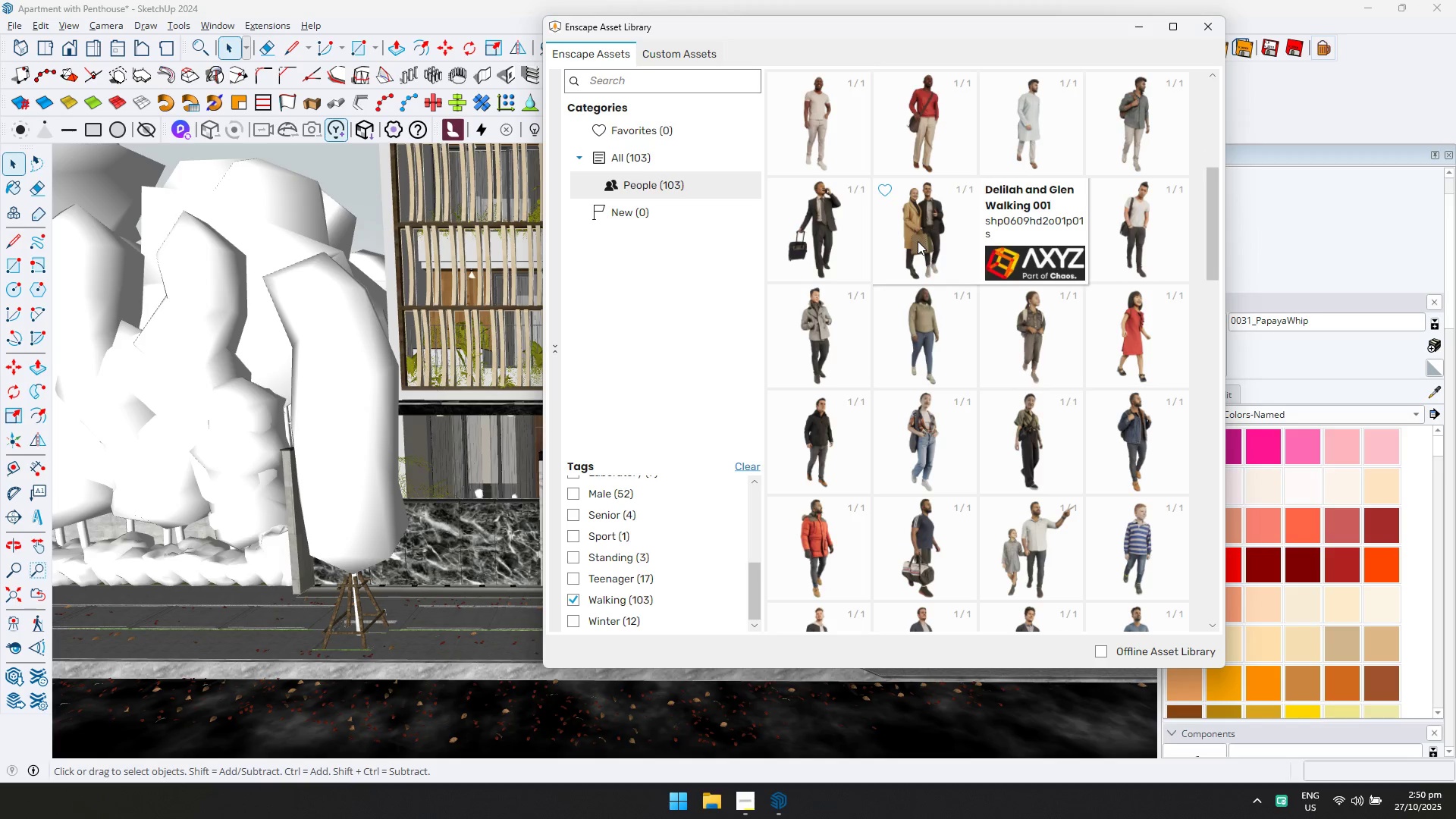 
left_click([918, 241])
 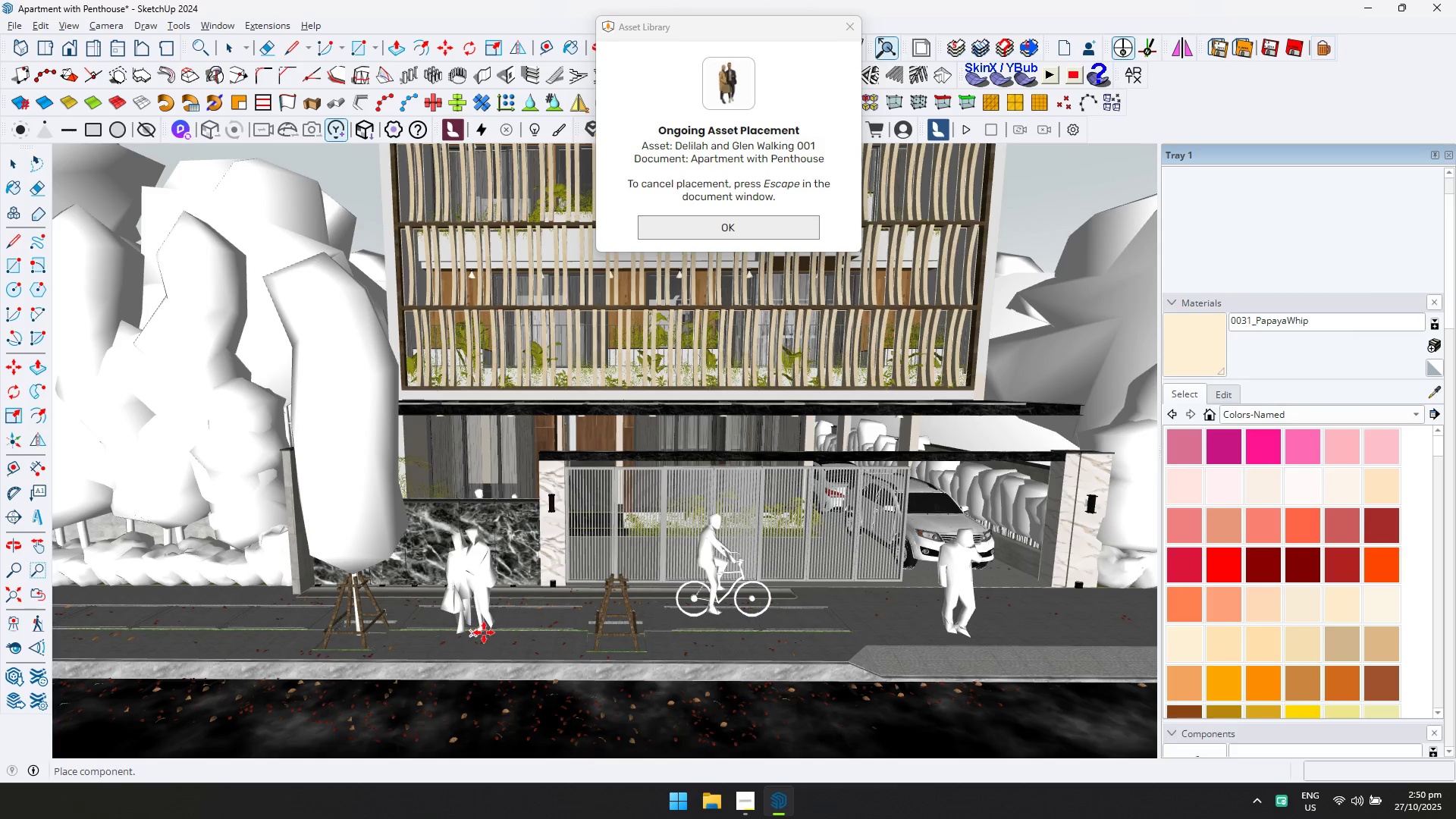 
left_click([490, 626])
 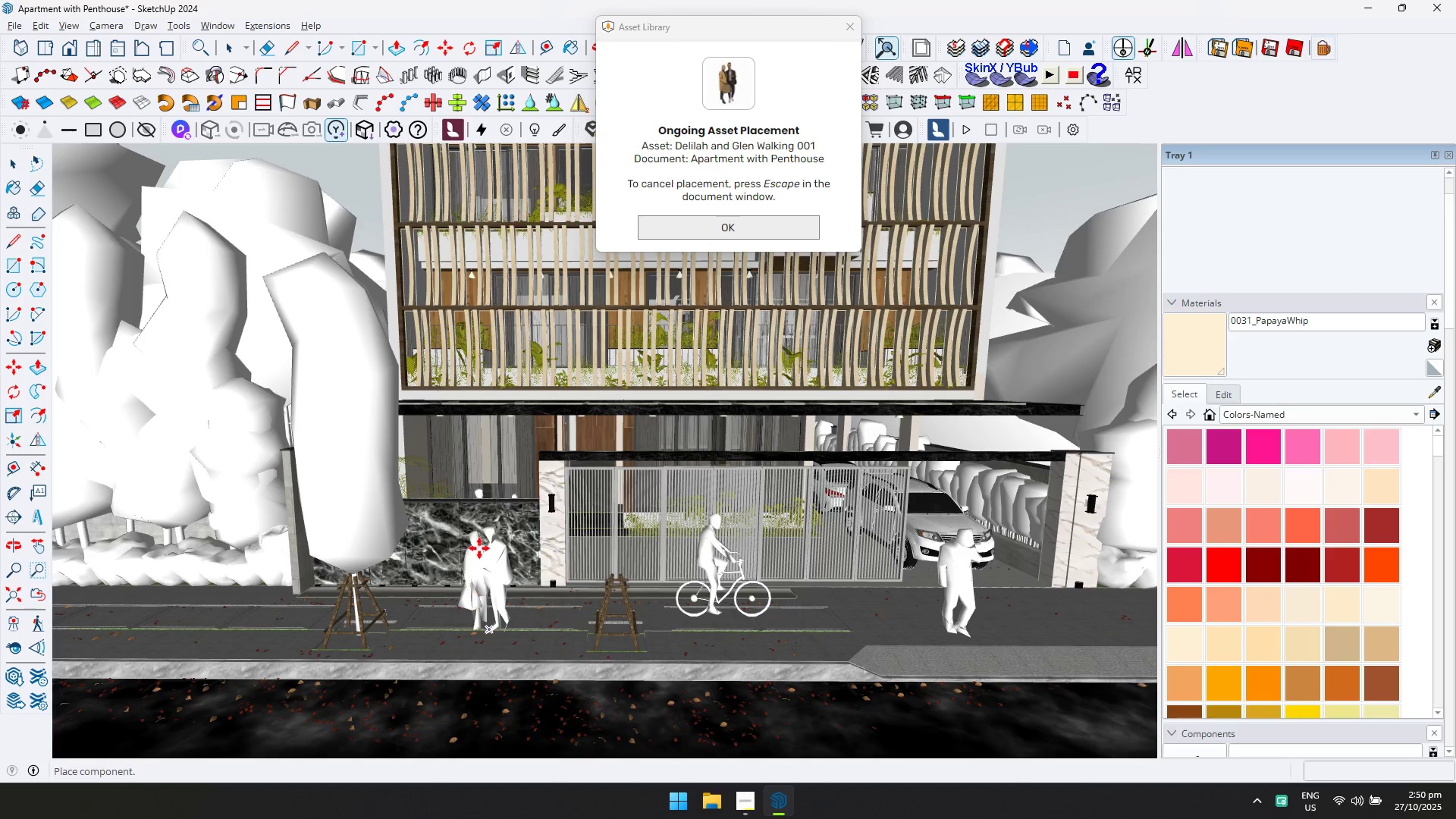 
key(Escape)
 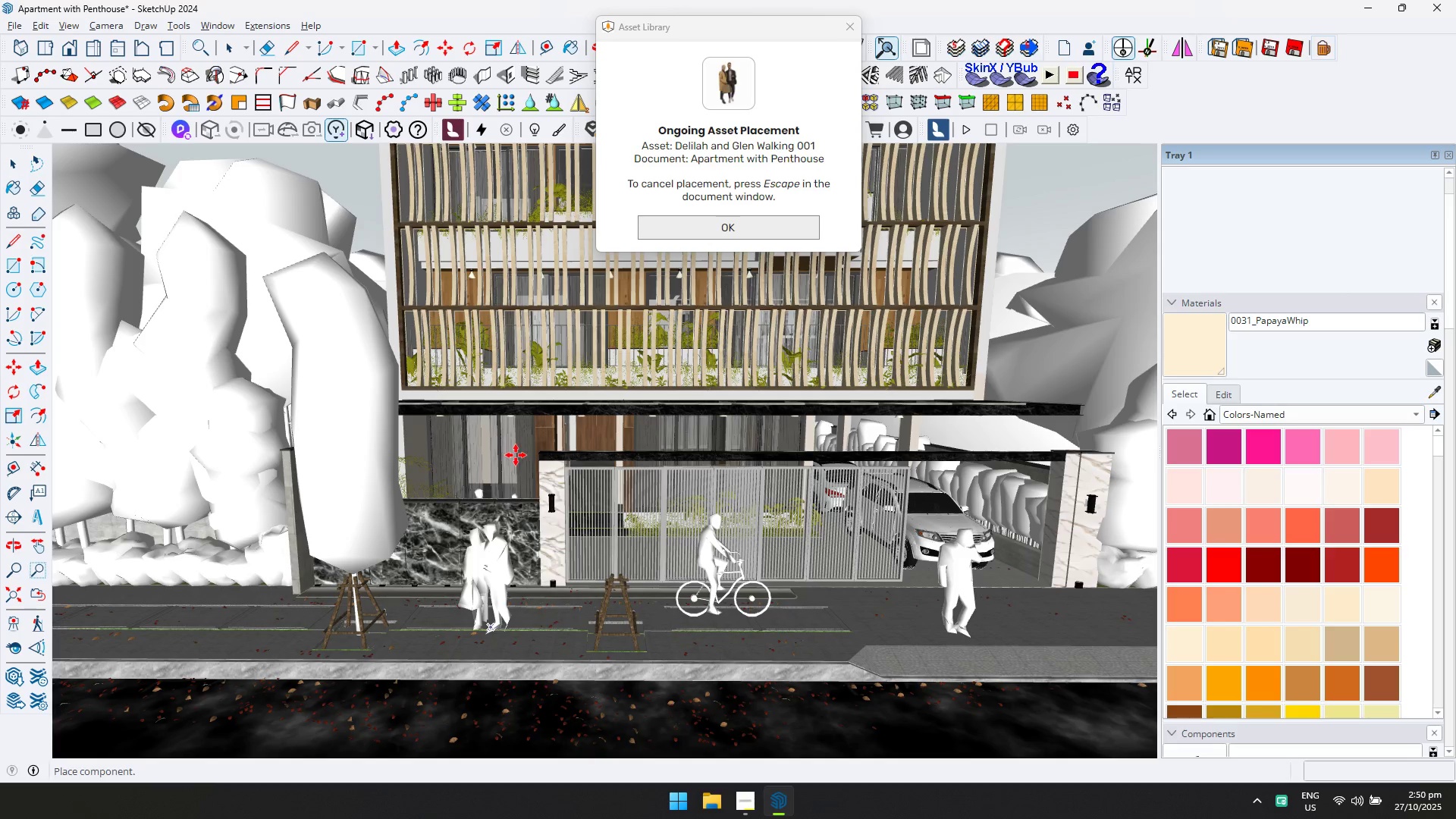 
key(Space)
 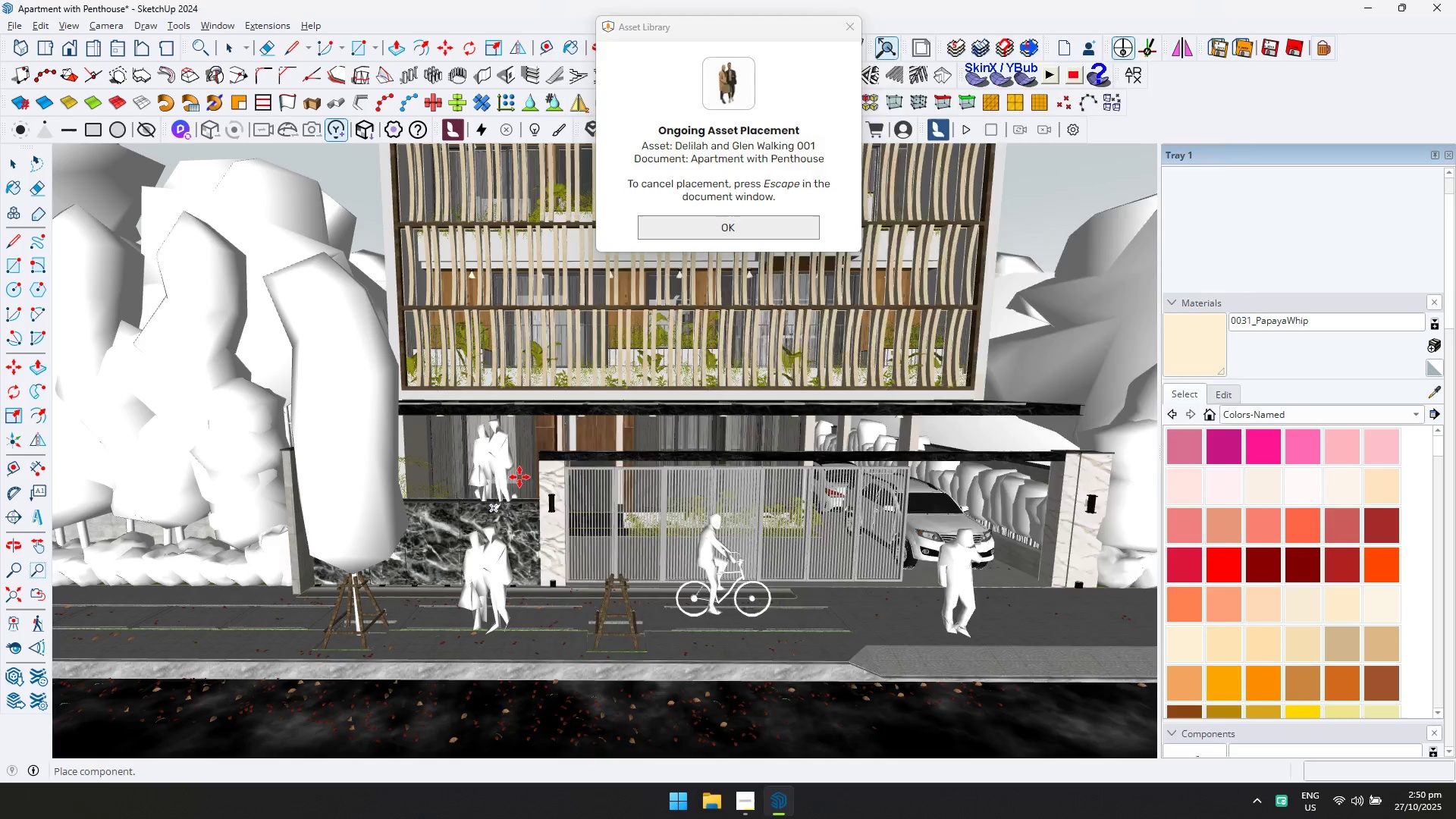 
key(Escape)
 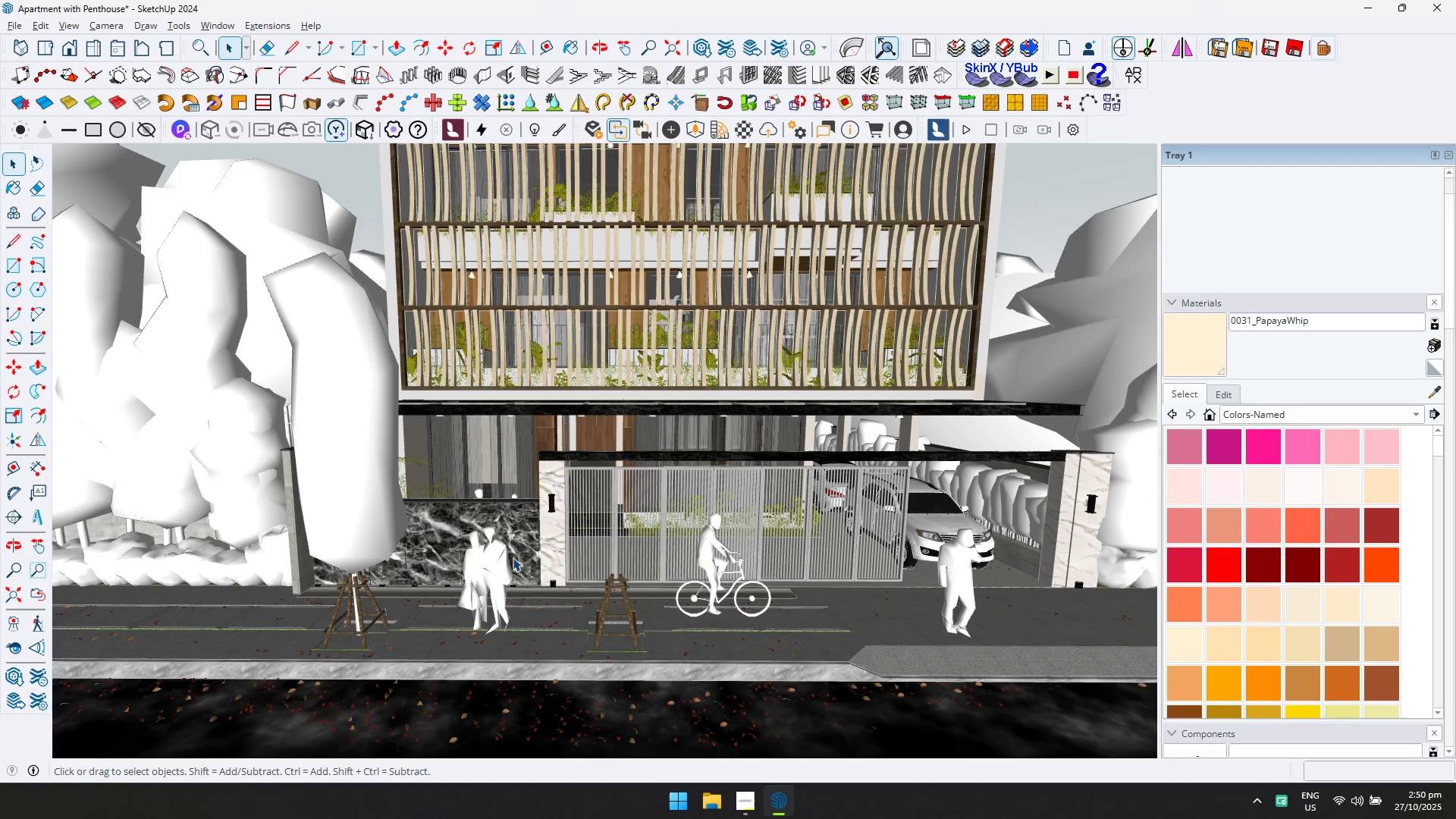 
scroll: coordinate [507, 584], scroll_direction: up, amount: 4.0
 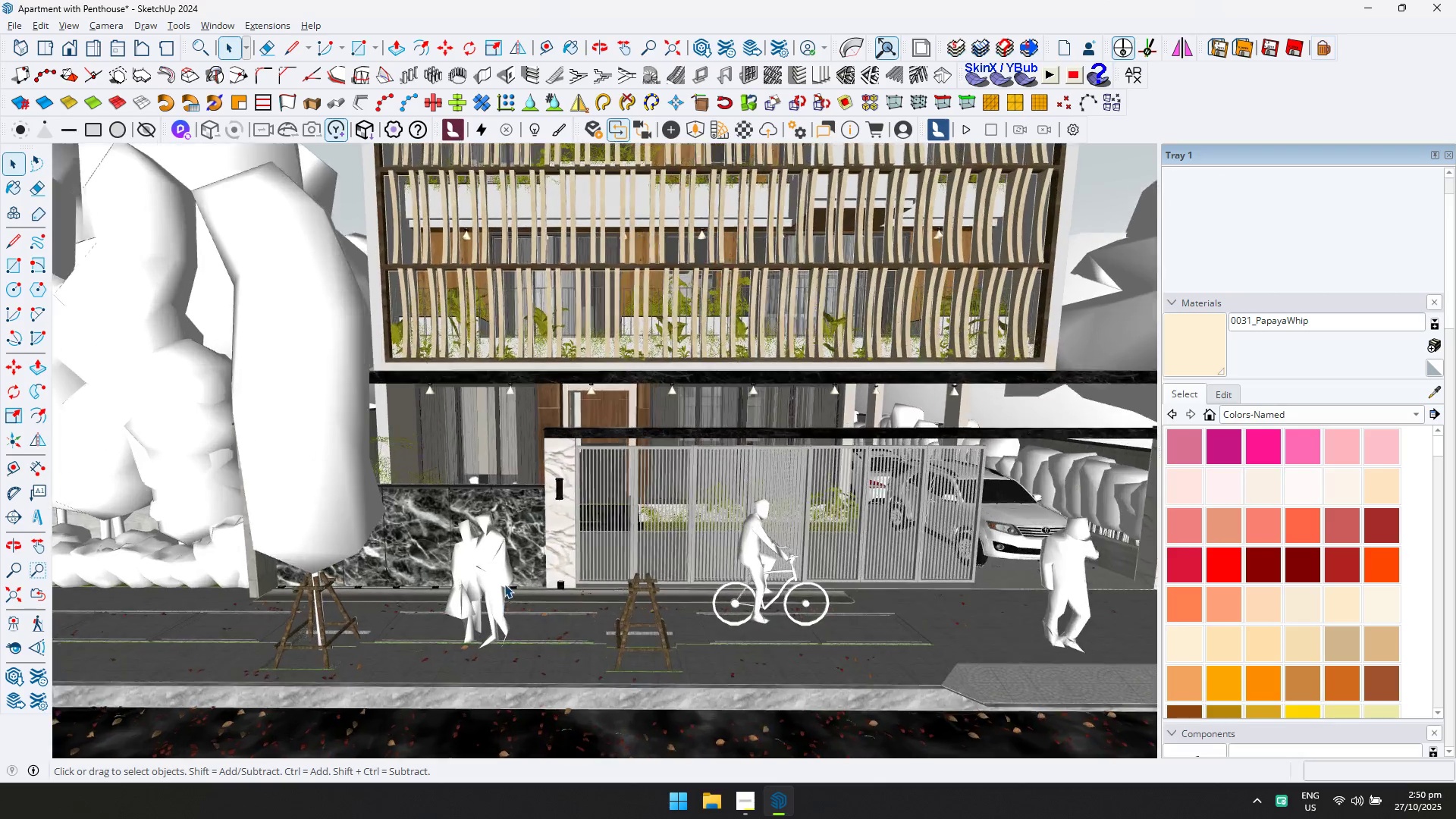 
left_click([504, 584])
 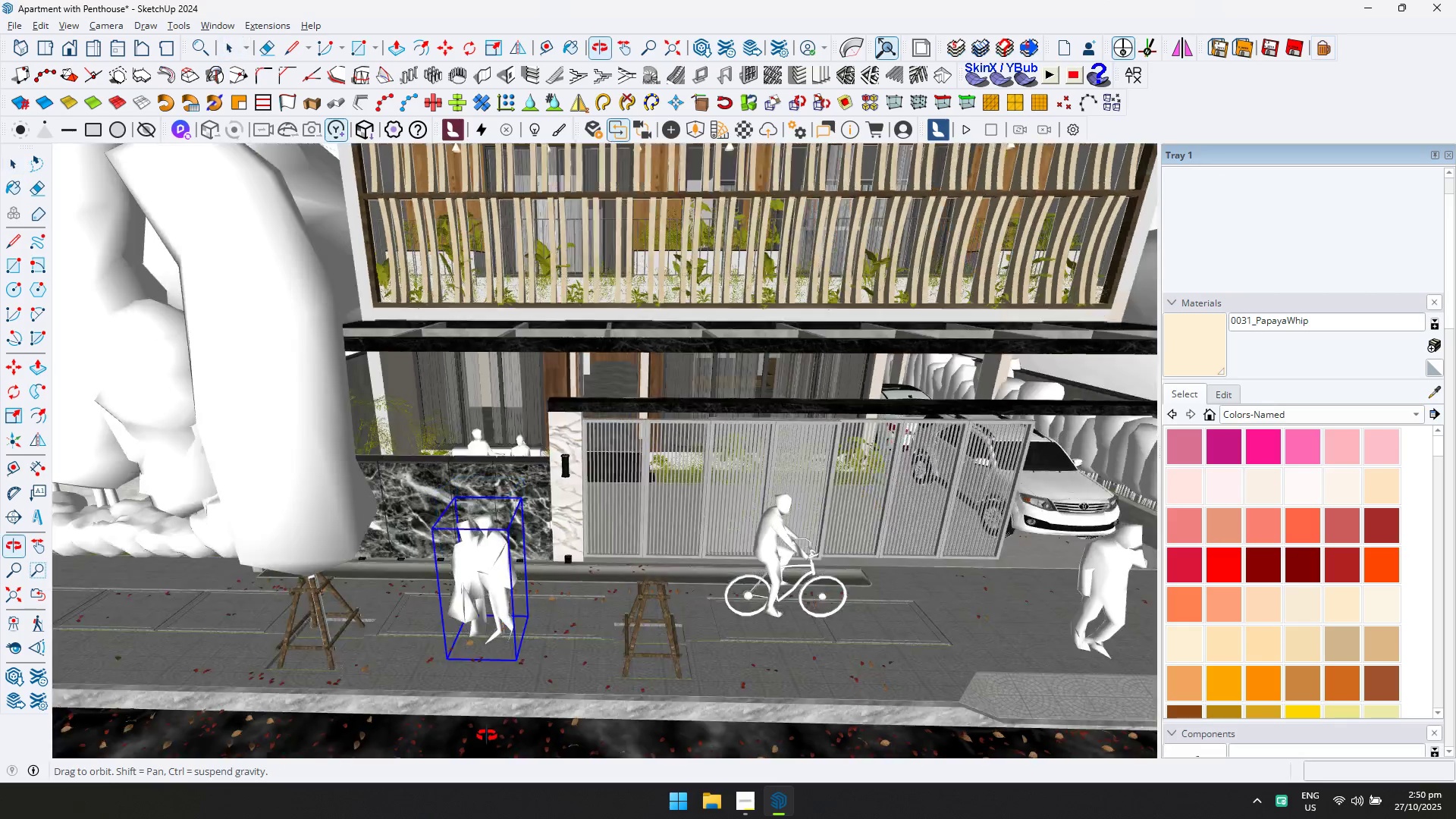 
scroll: coordinate [506, 663], scroll_direction: up, amount: 6.0
 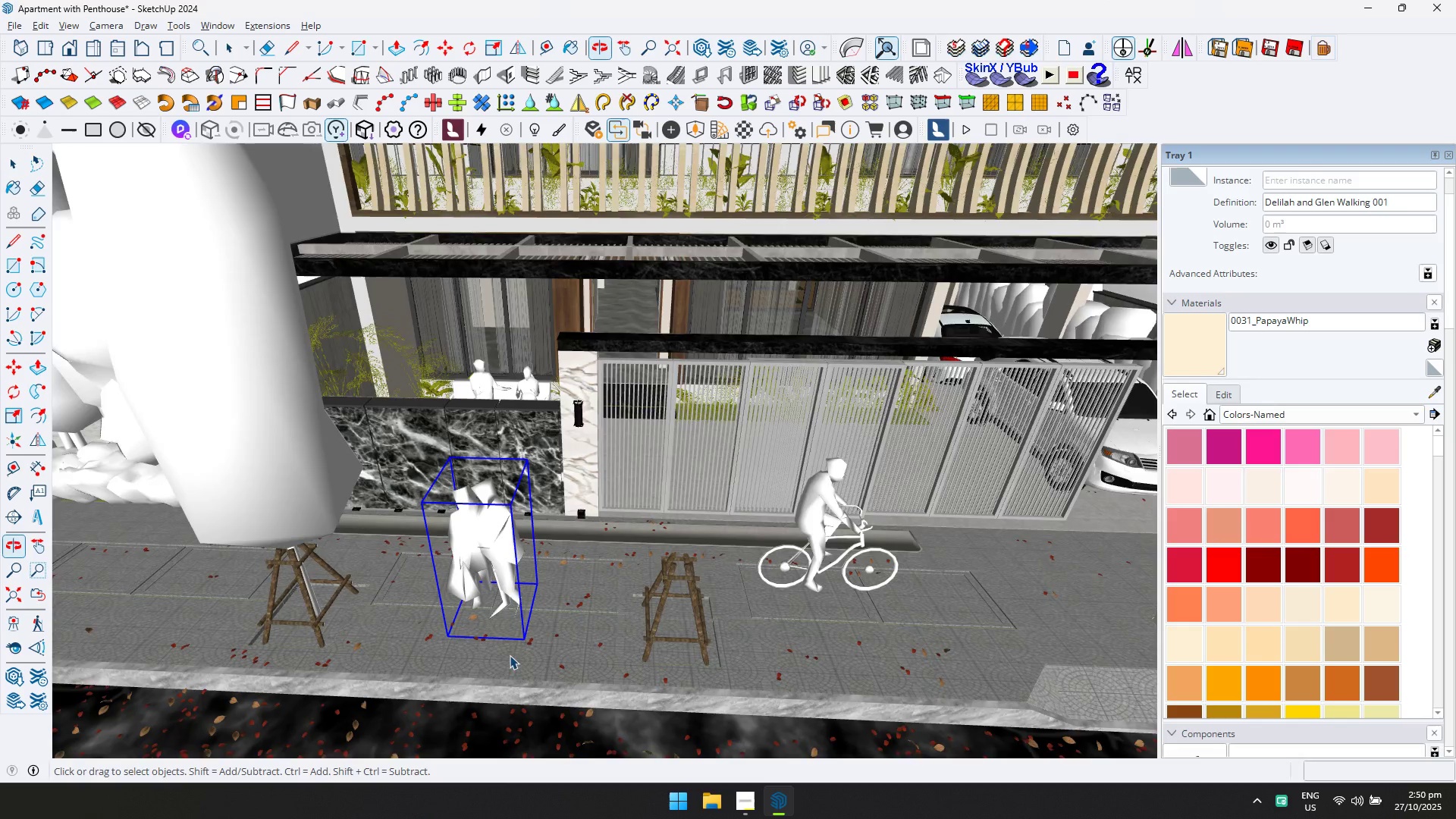 
key(Q)
 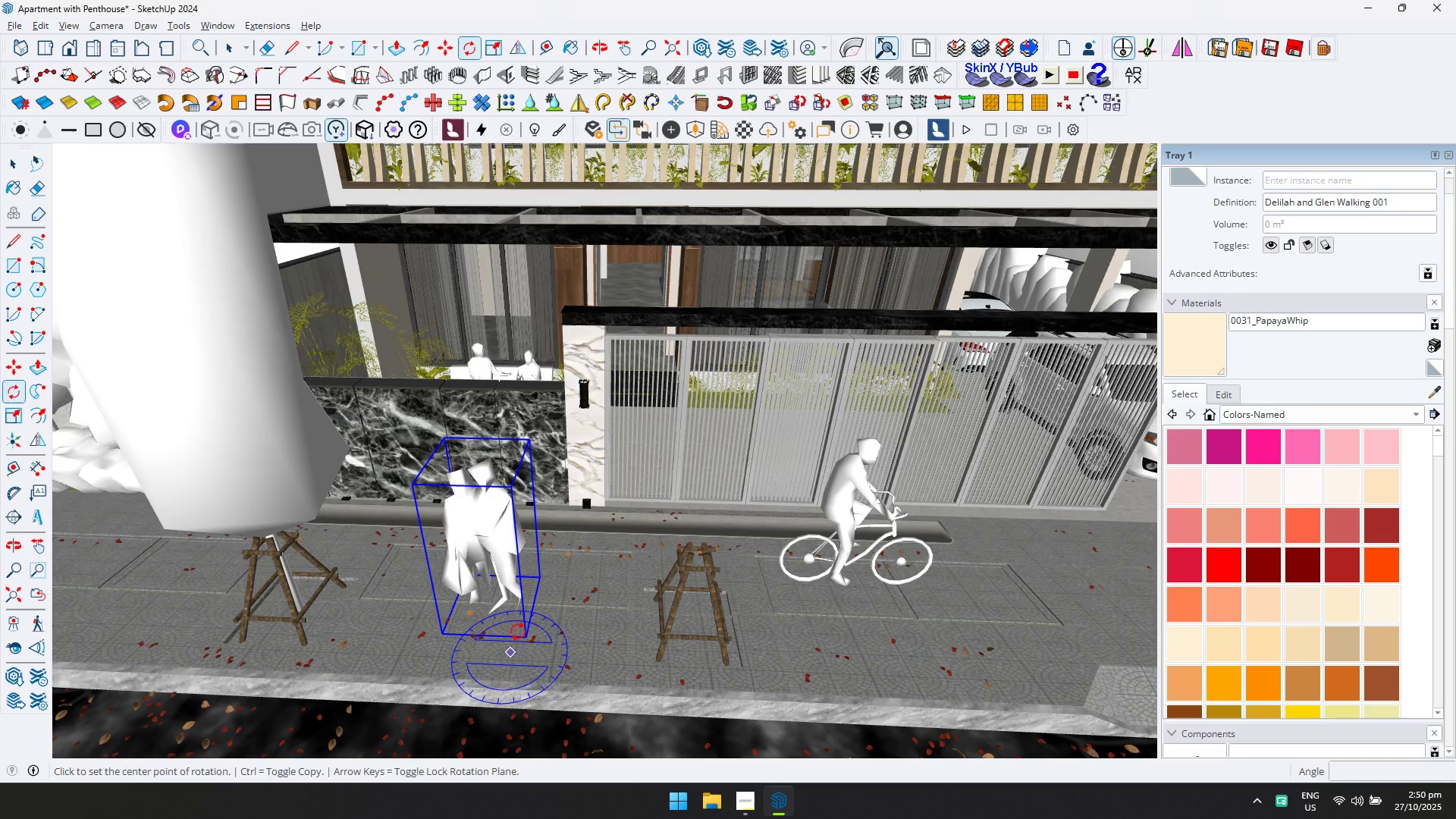 
left_click([518, 631])
 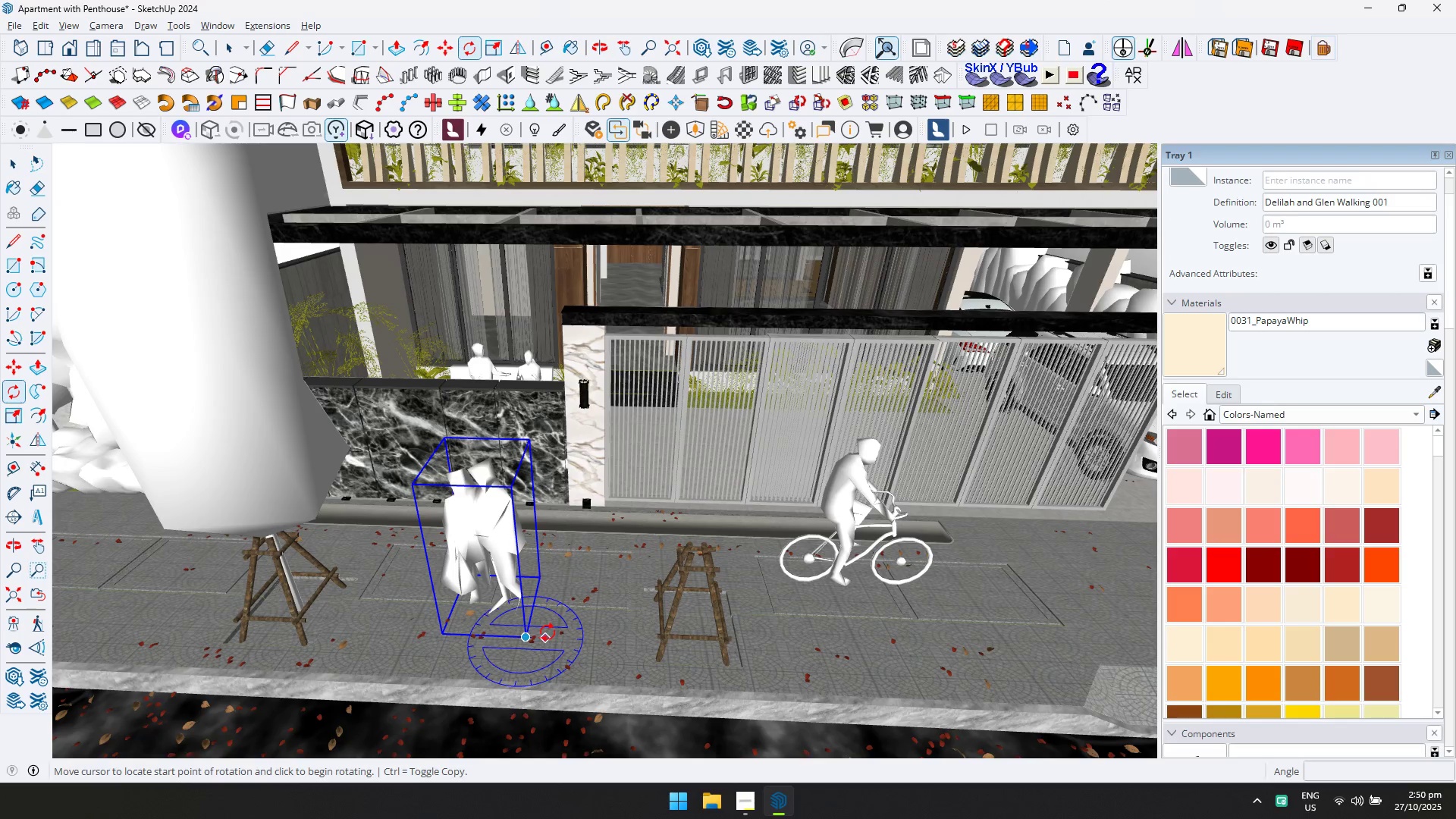 
left_click([548, 632])
 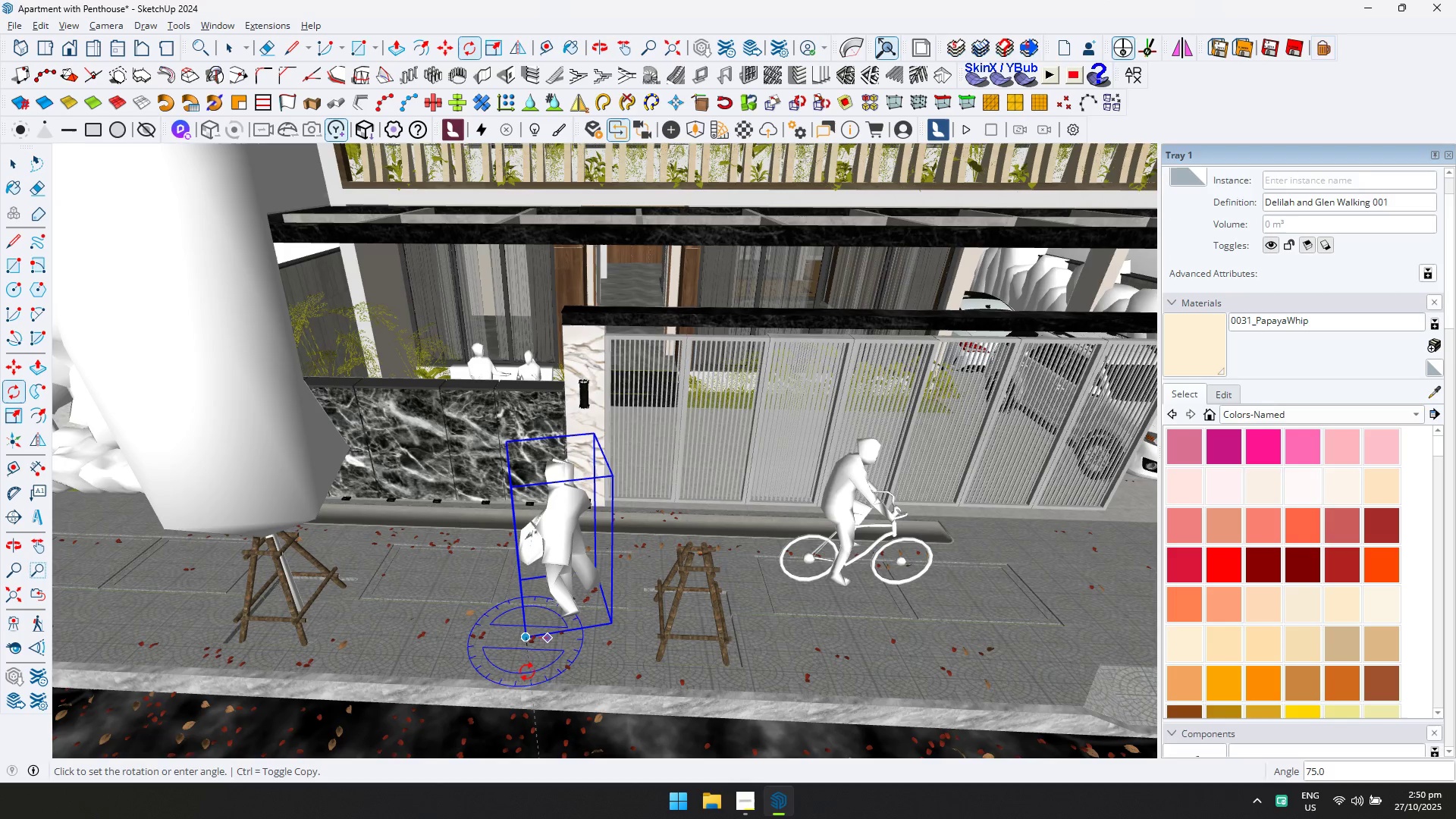 
left_click([522, 683])
 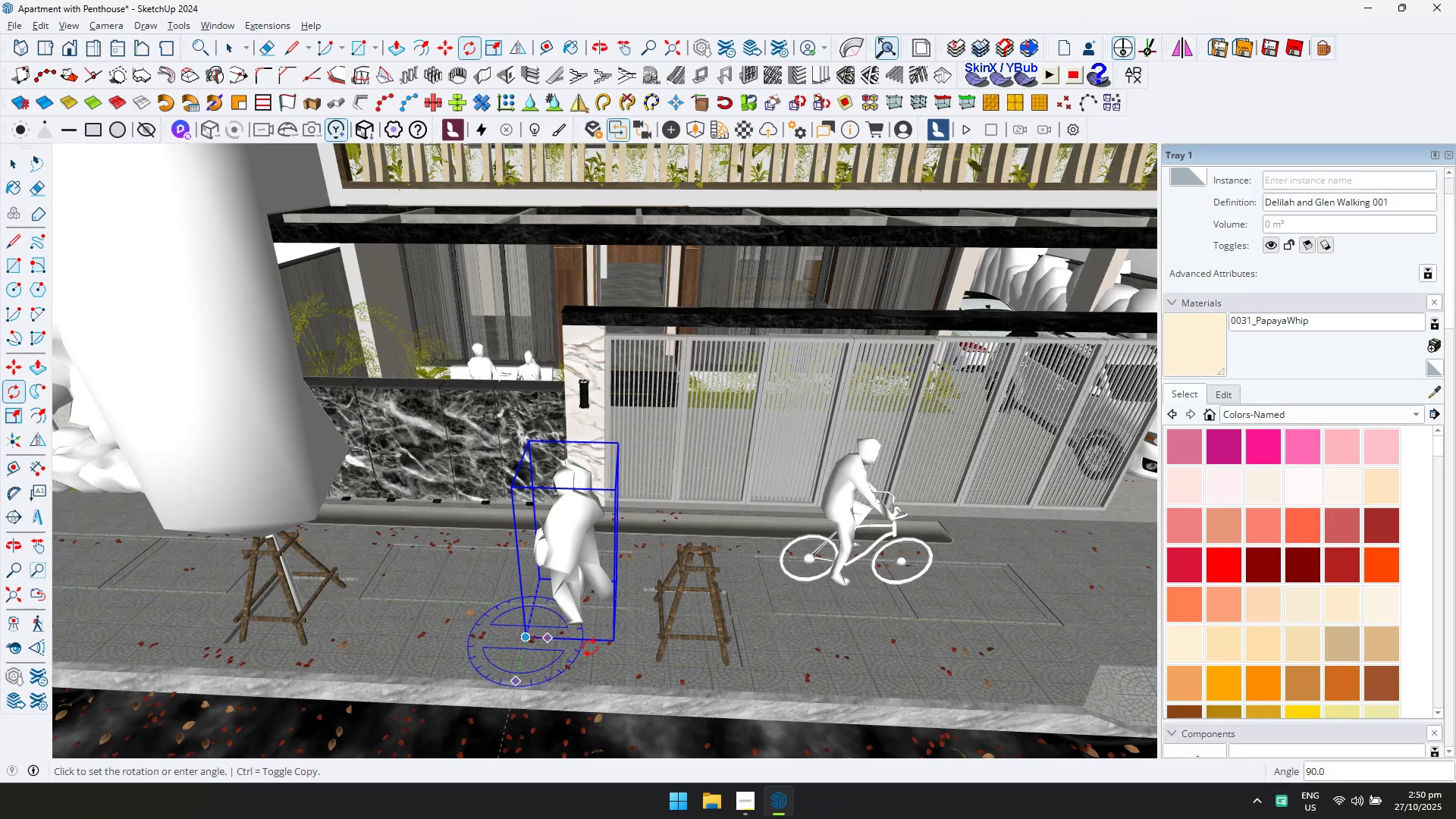 
key(M)
 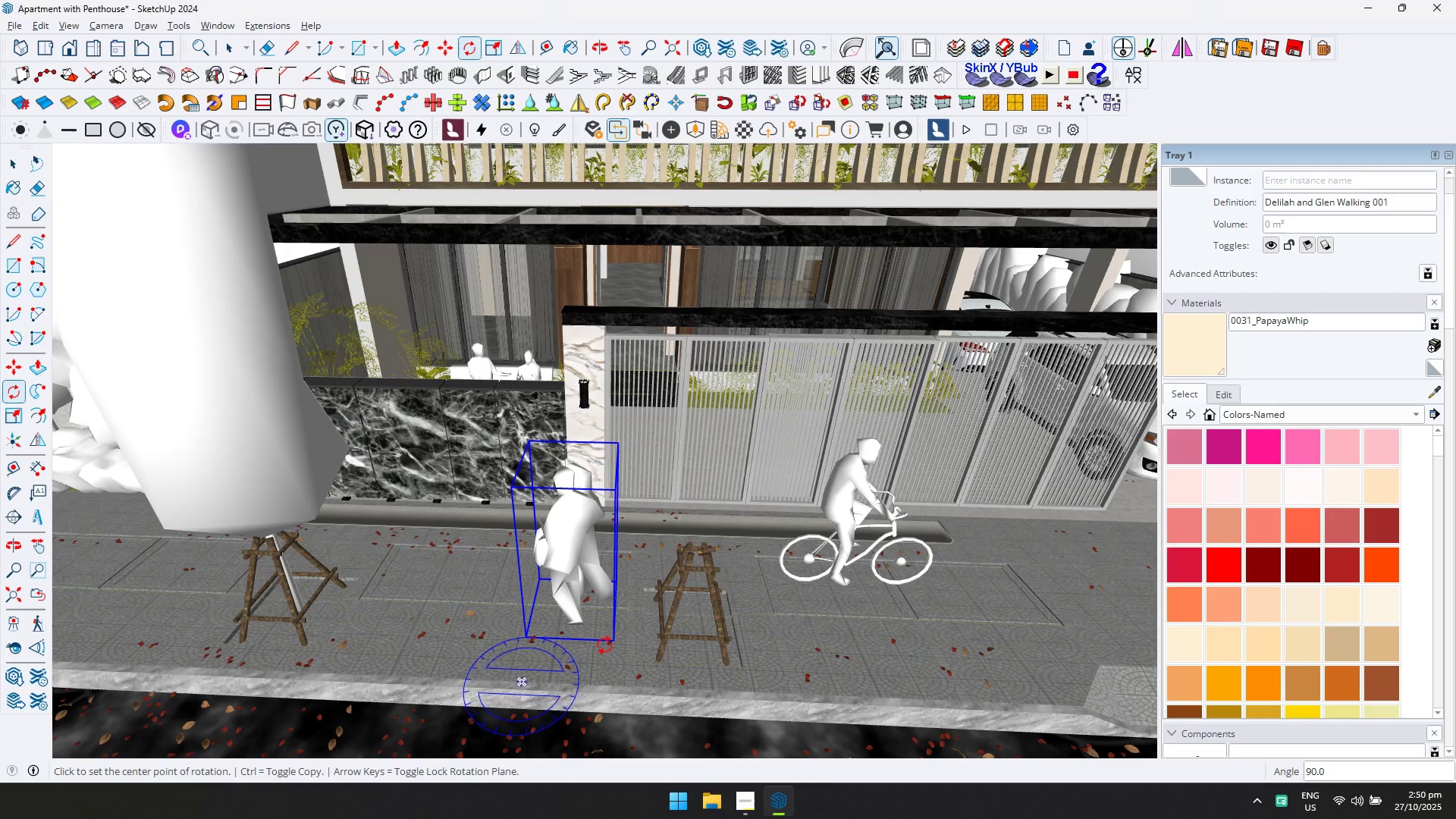 
left_click([606, 645])
 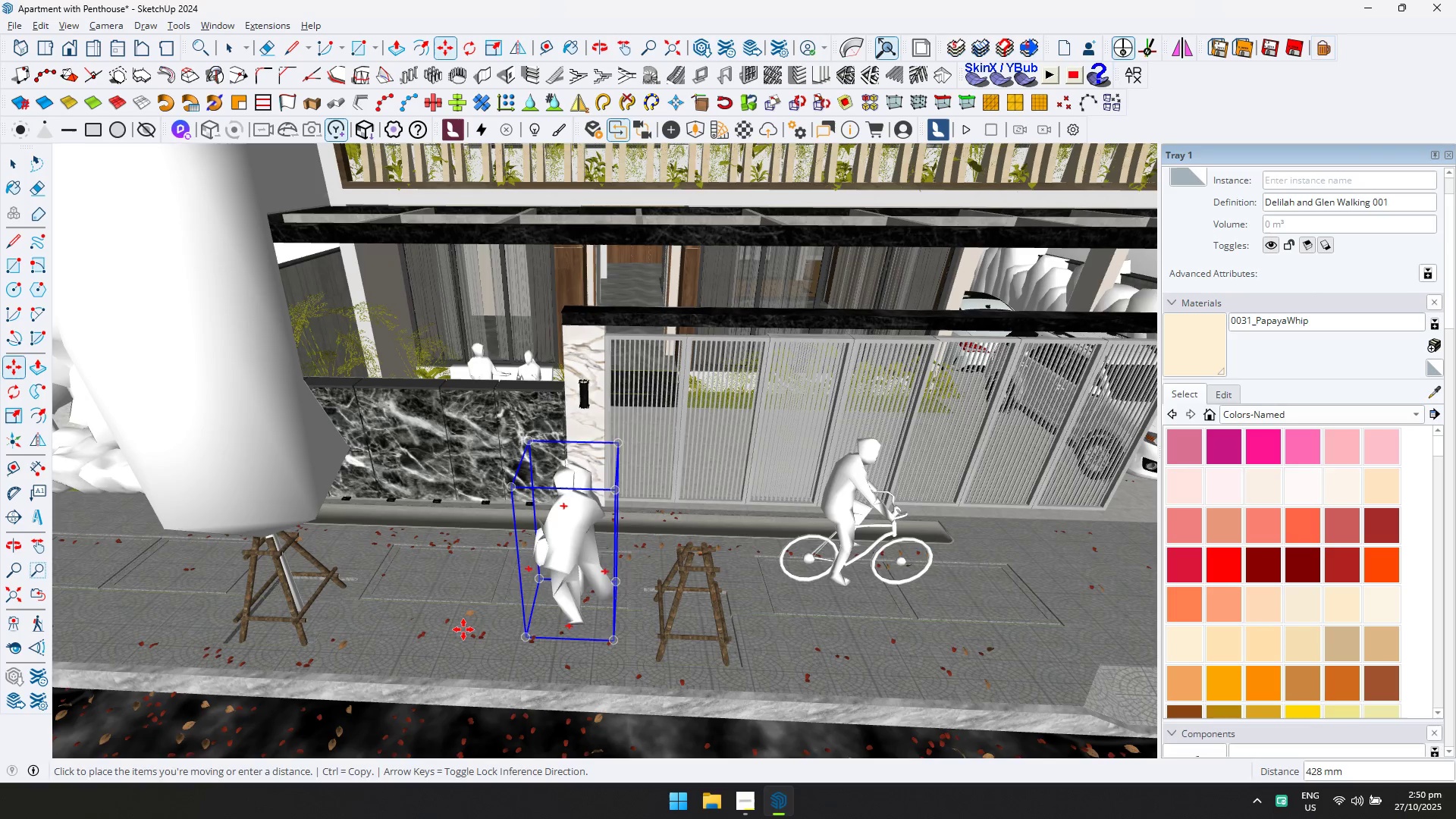 
double_click([479, 629])
 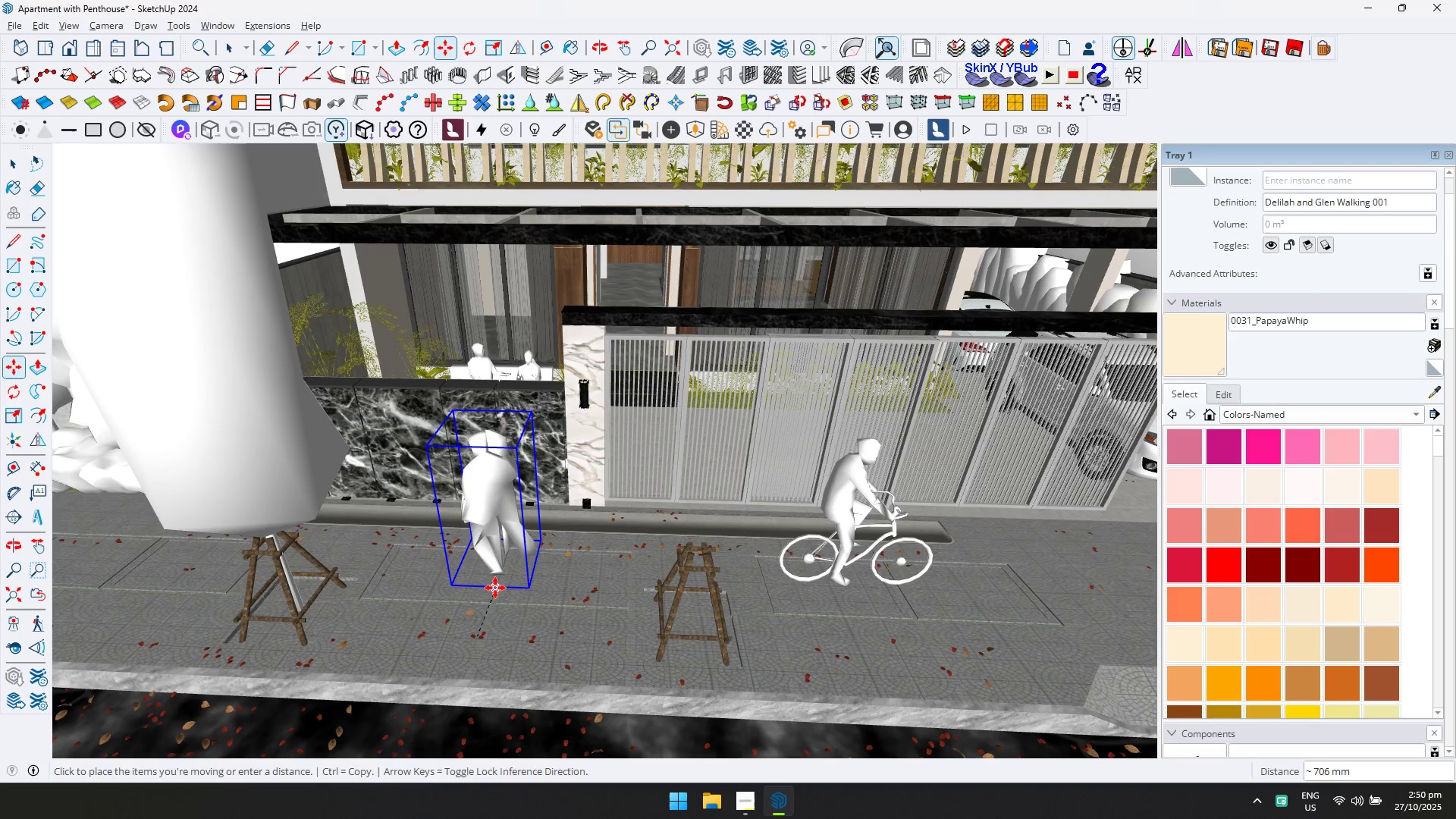 
left_click([495, 587])
 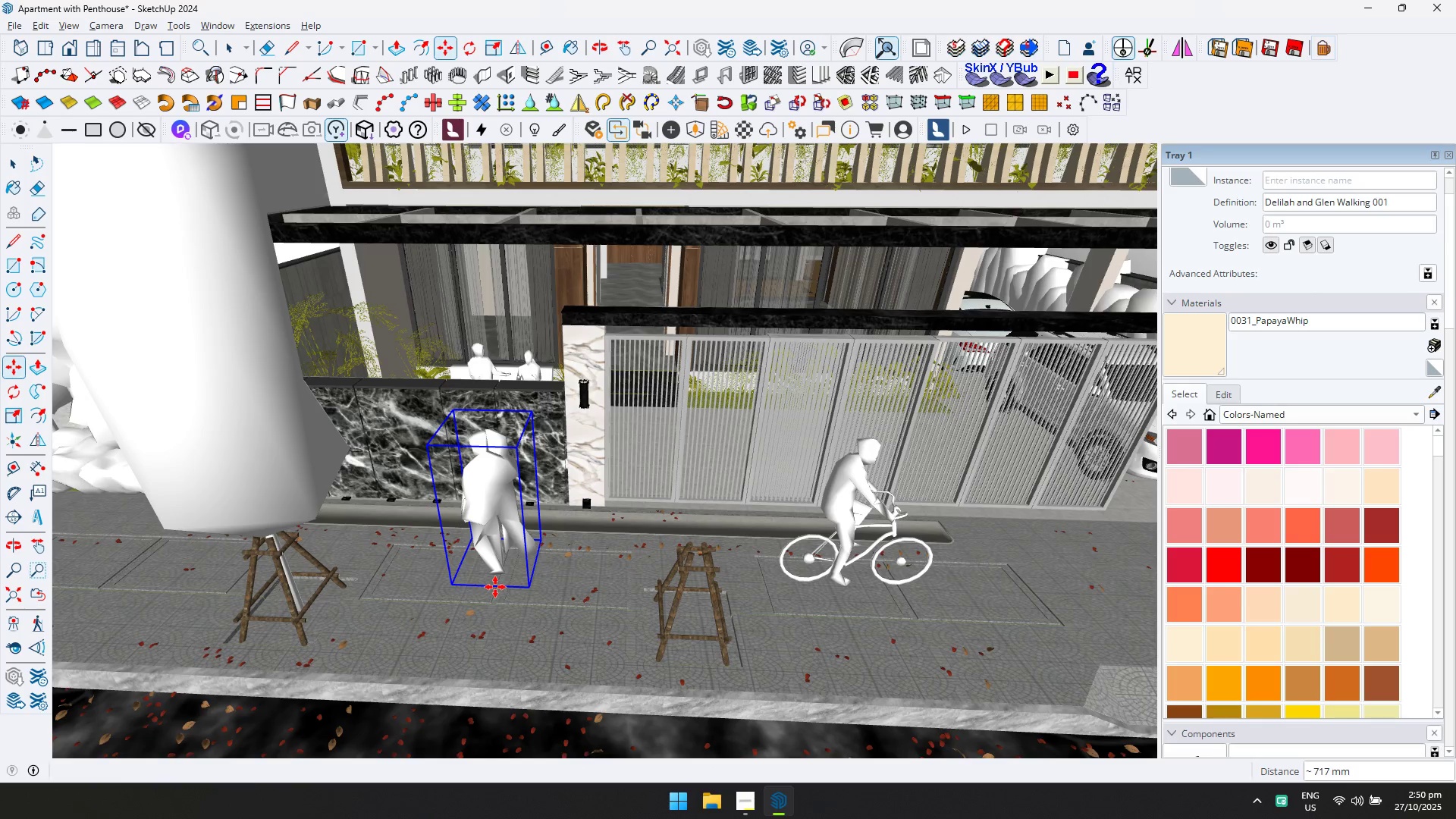 
key(Escape)
 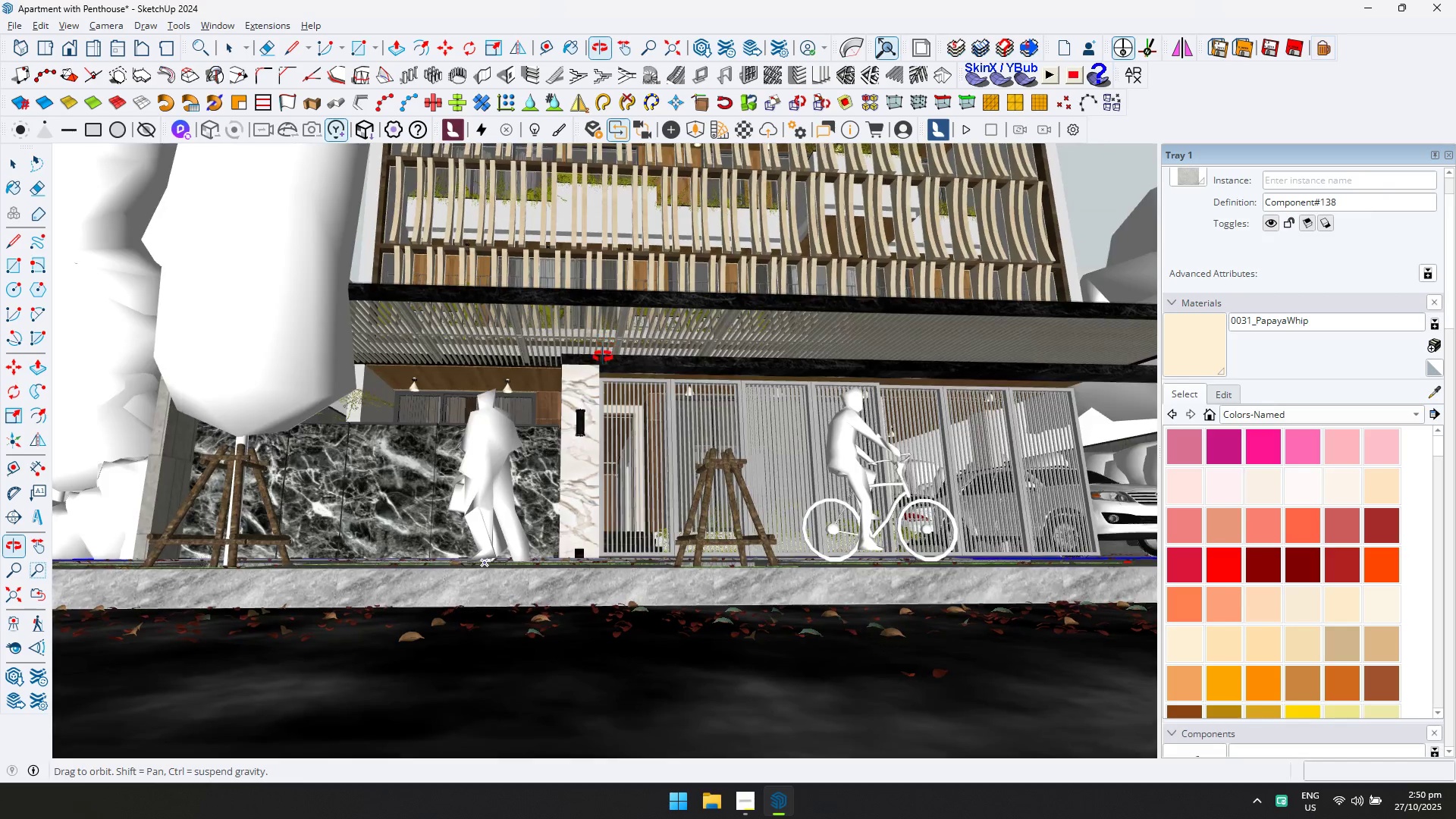 
scroll: coordinate [585, 463], scroll_direction: down, amount: 7.0
 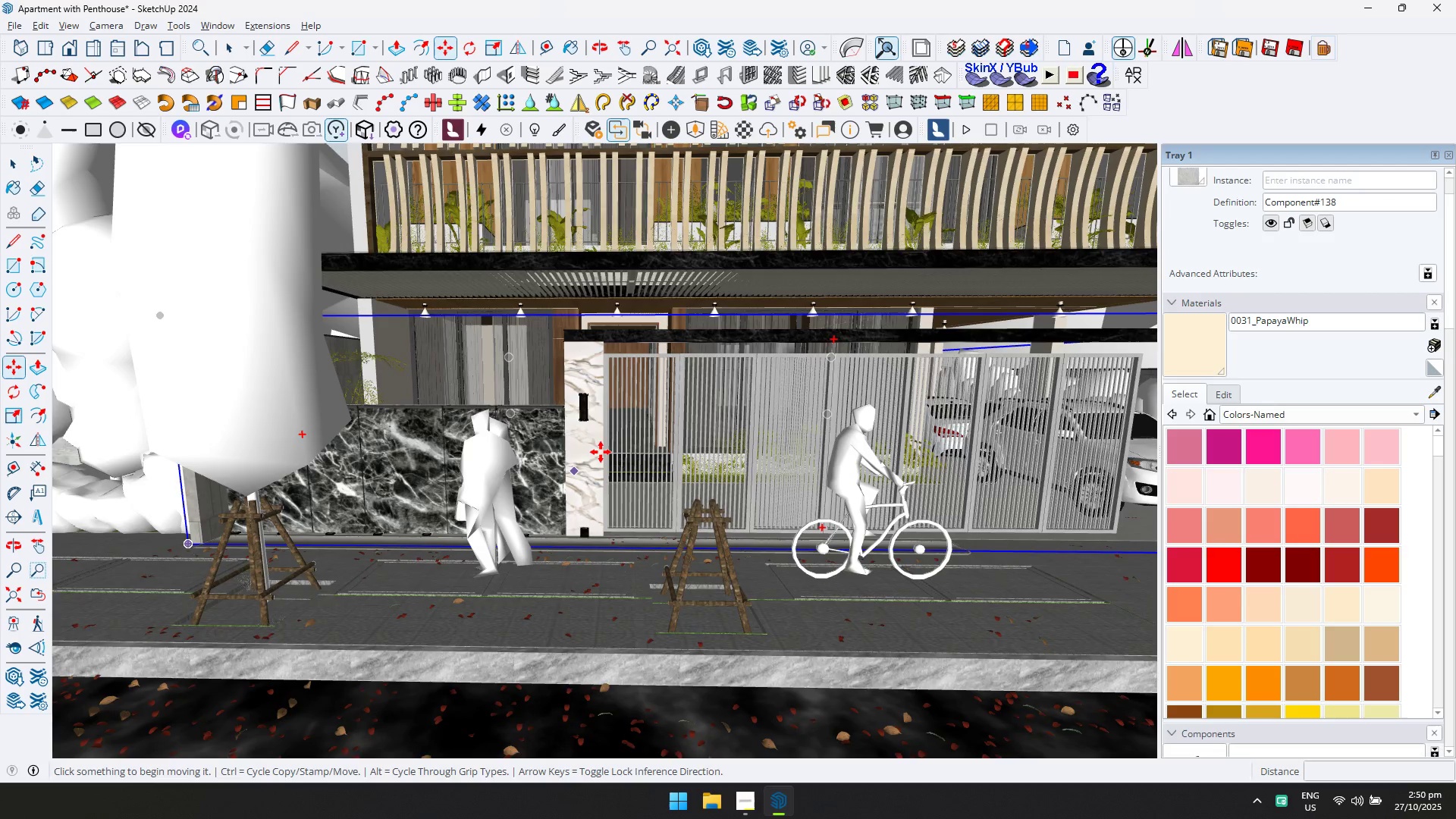 
key(Space)
 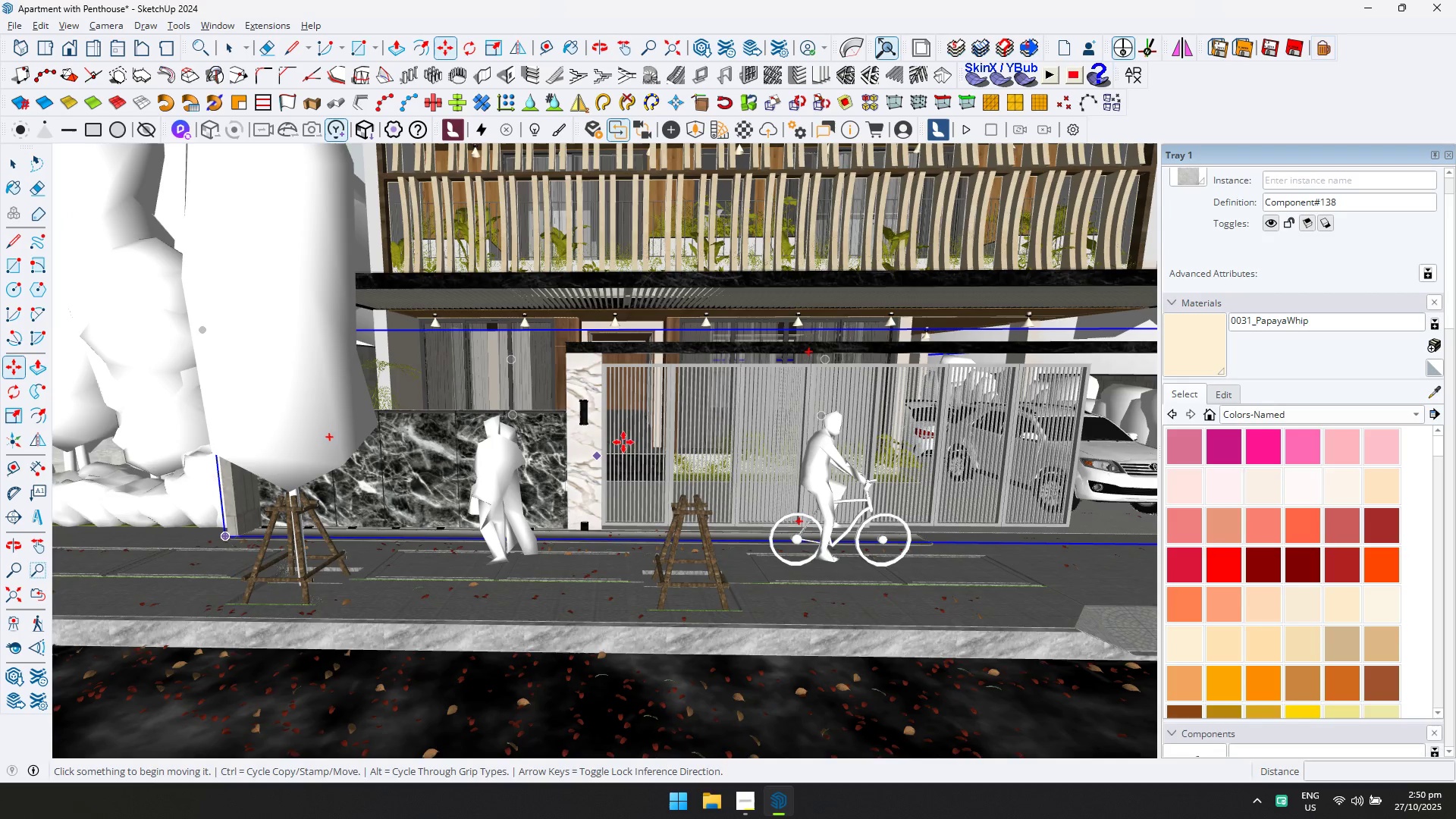 
key(Escape)
 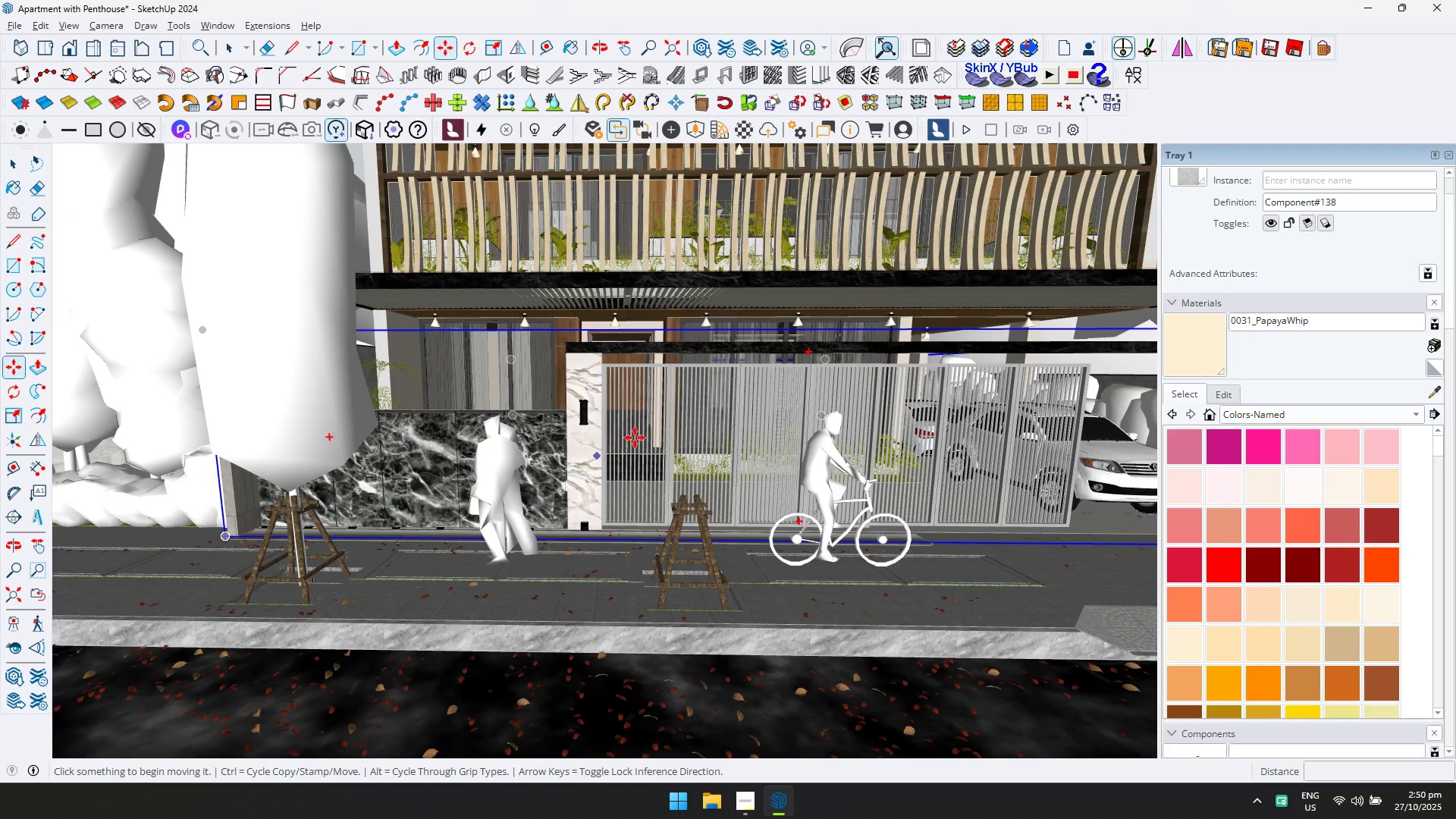 
scroll: coordinate [702, 425], scroll_direction: down, amount: 15.0
 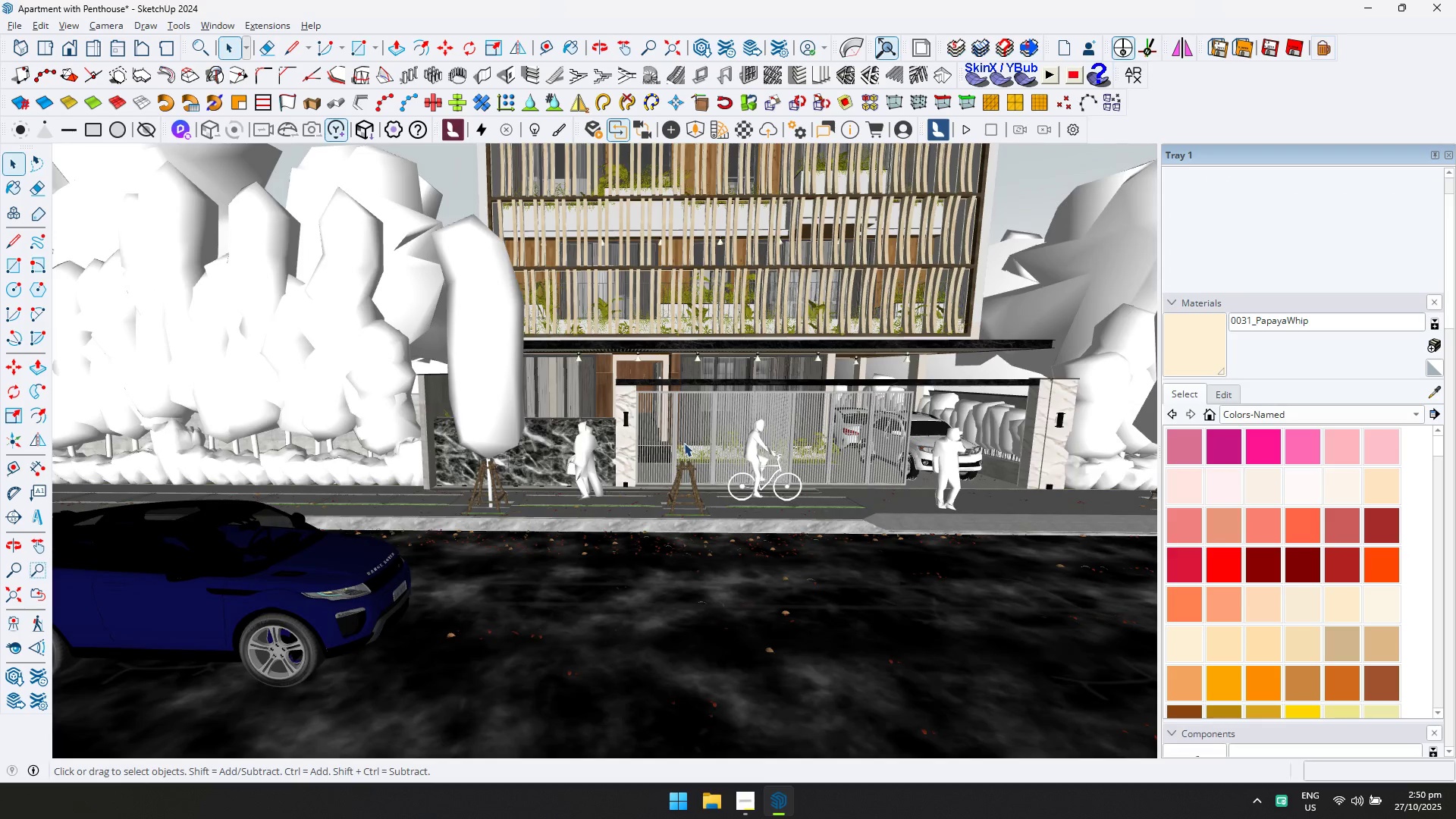 
hold_key(key=ShiftLeft, duration=0.6)
 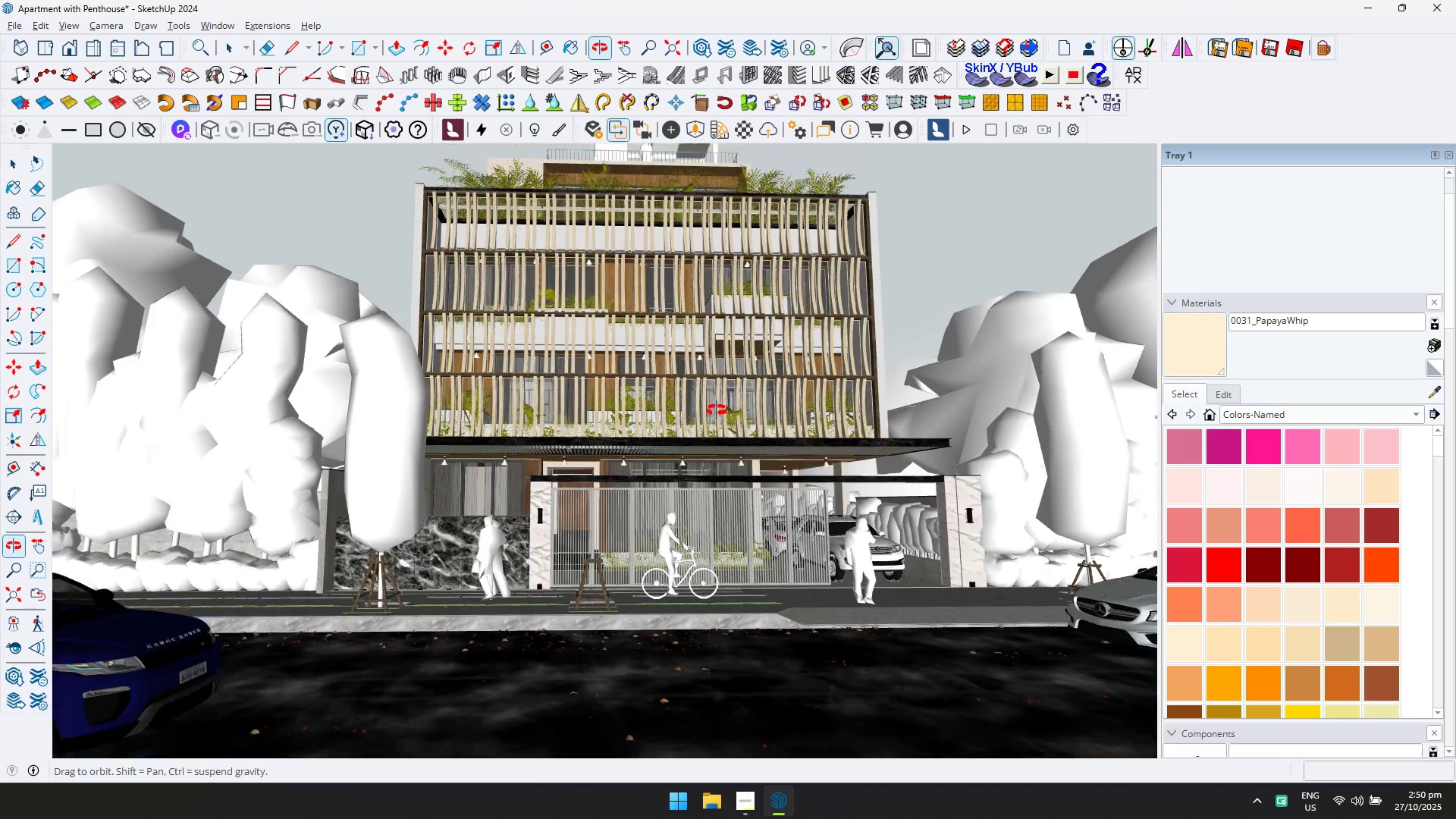 
hold_key(key=ShiftLeft, duration=0.53)
 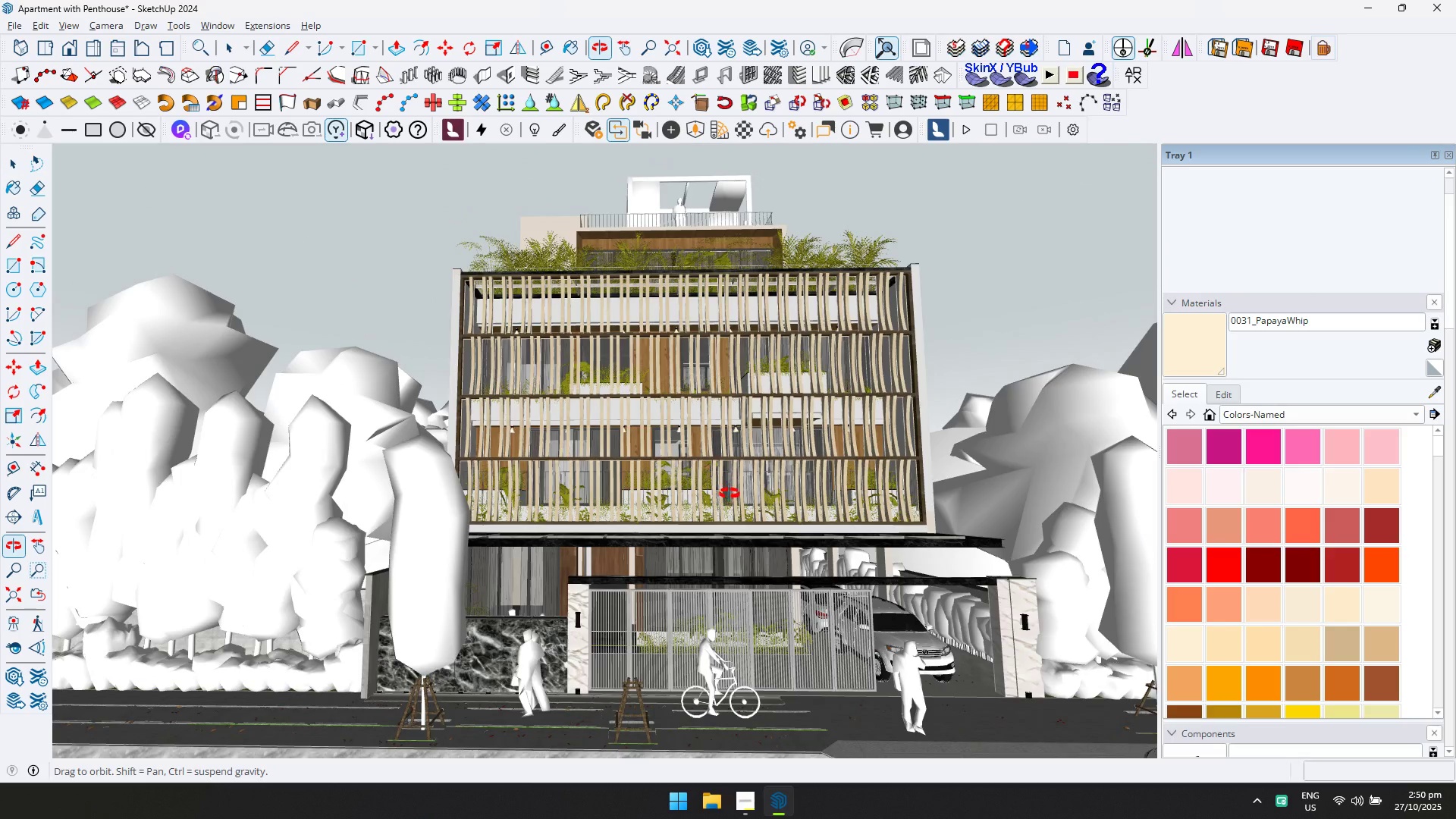 
hold_key(key=ShiftLeft, duration=0.9)
 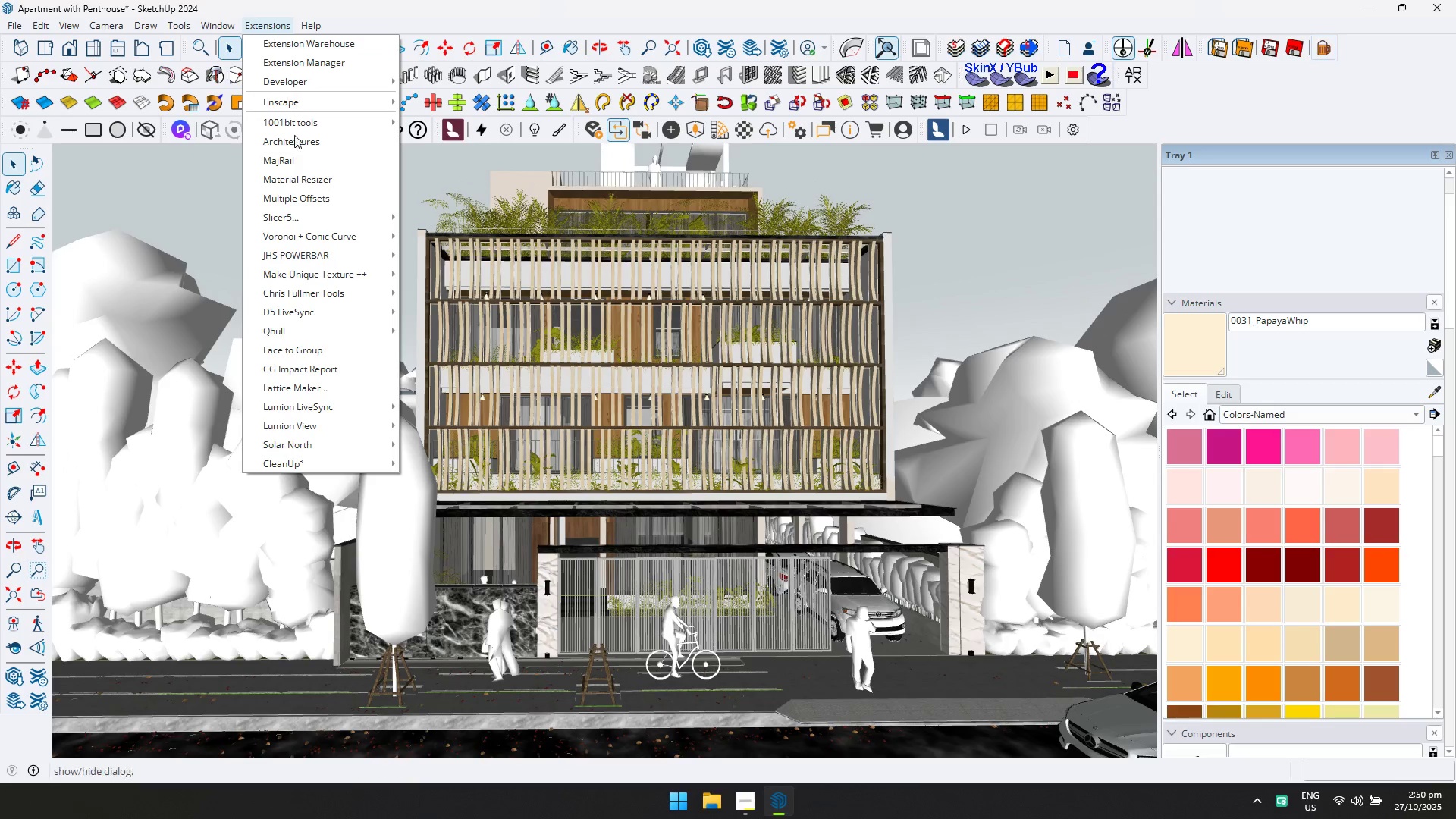 
left_click([303, 178])
 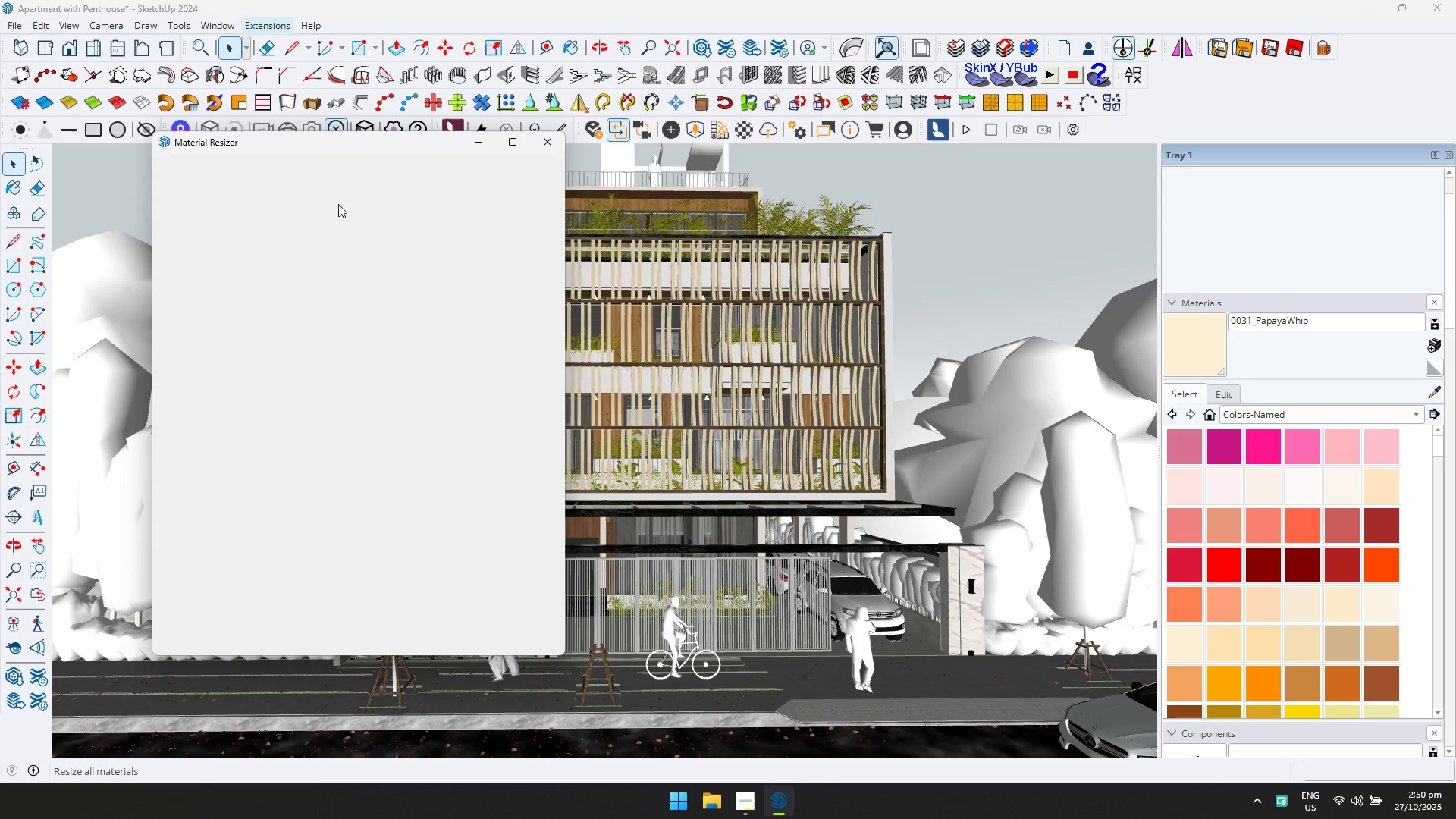 
mouse_move([187, 184])
 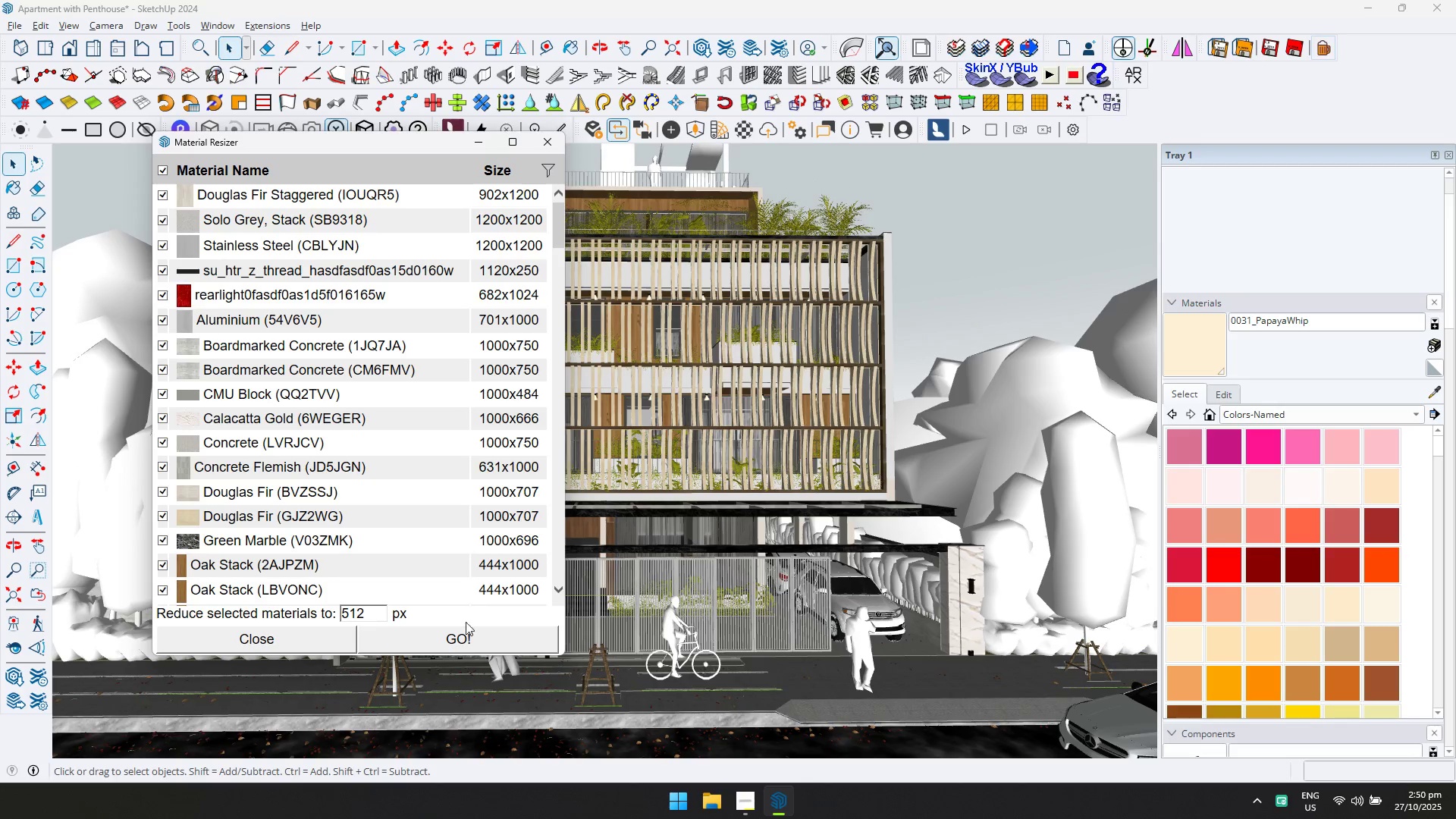 
left_click([465, 635])
 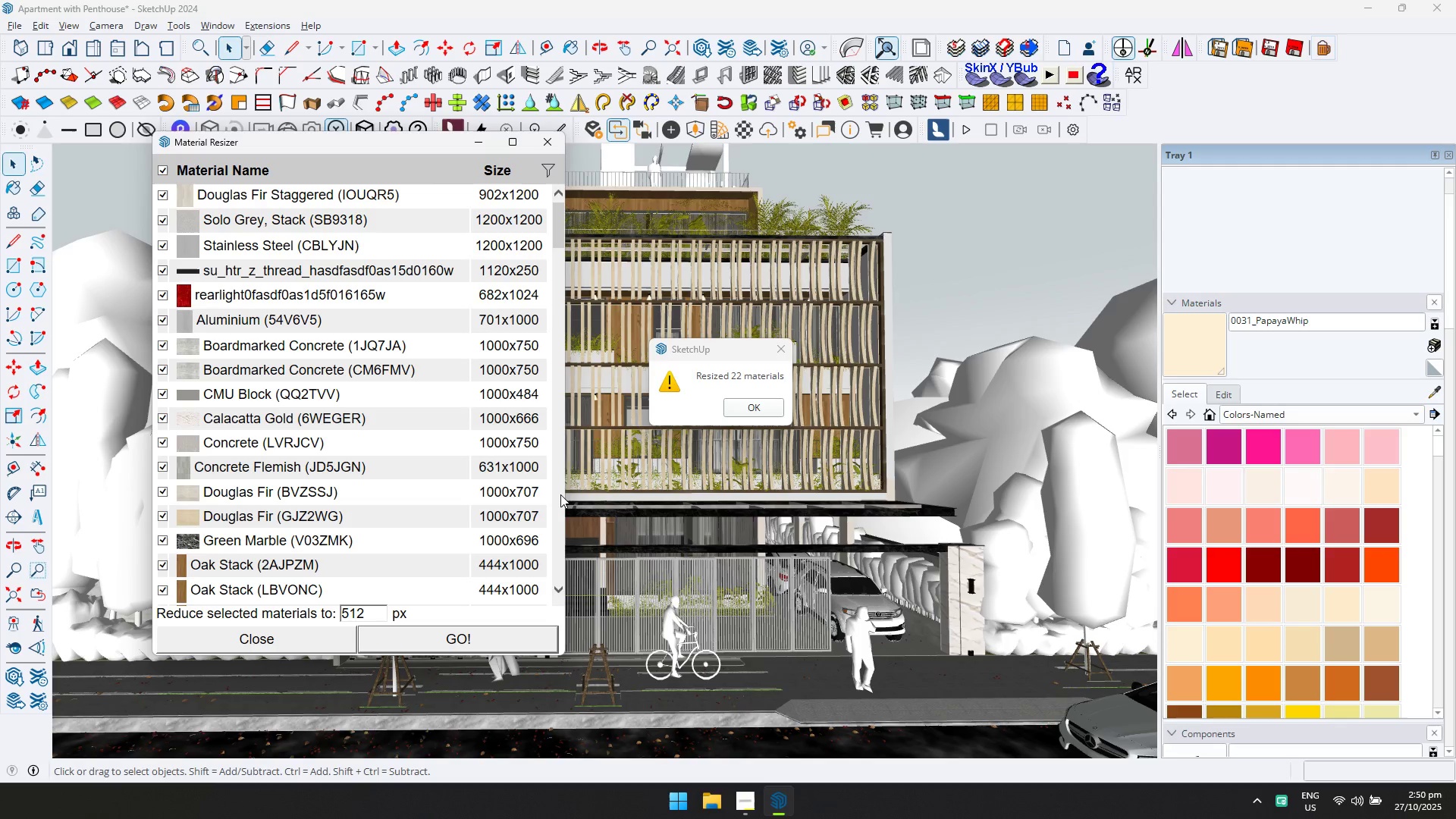 
wait(22.17)
 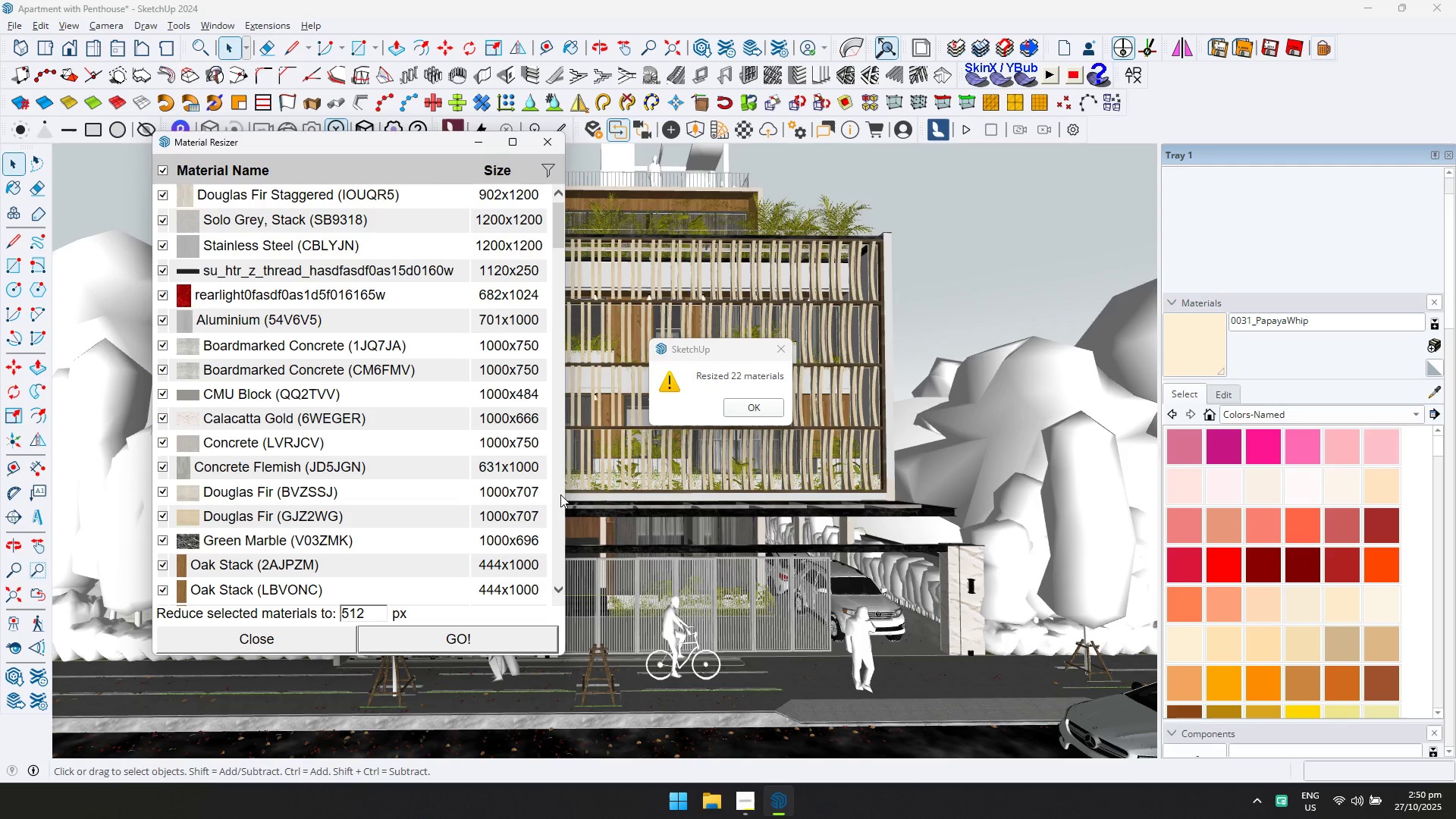 
left_click([763, 402])
 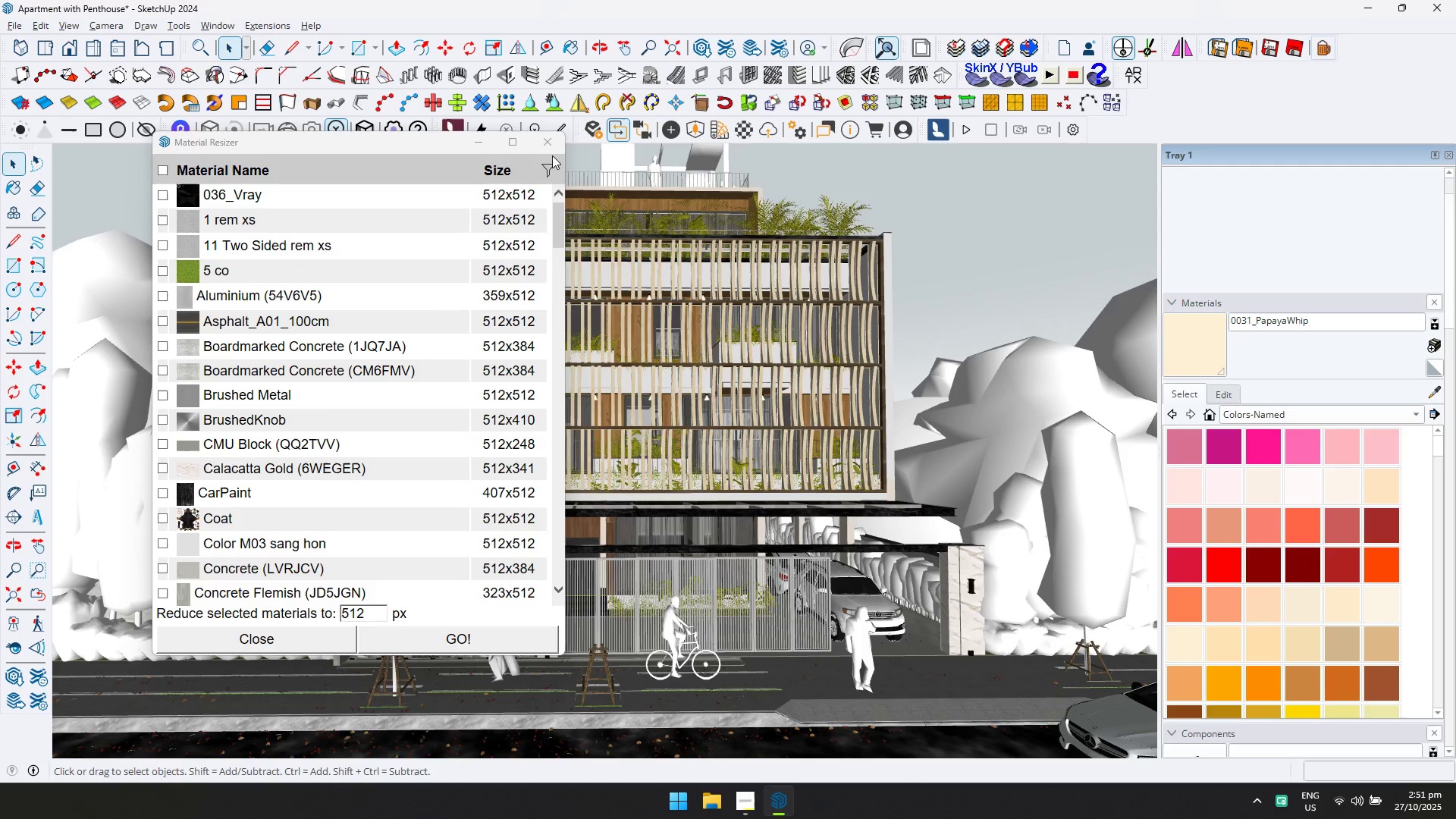 
left_click([551, 146])
 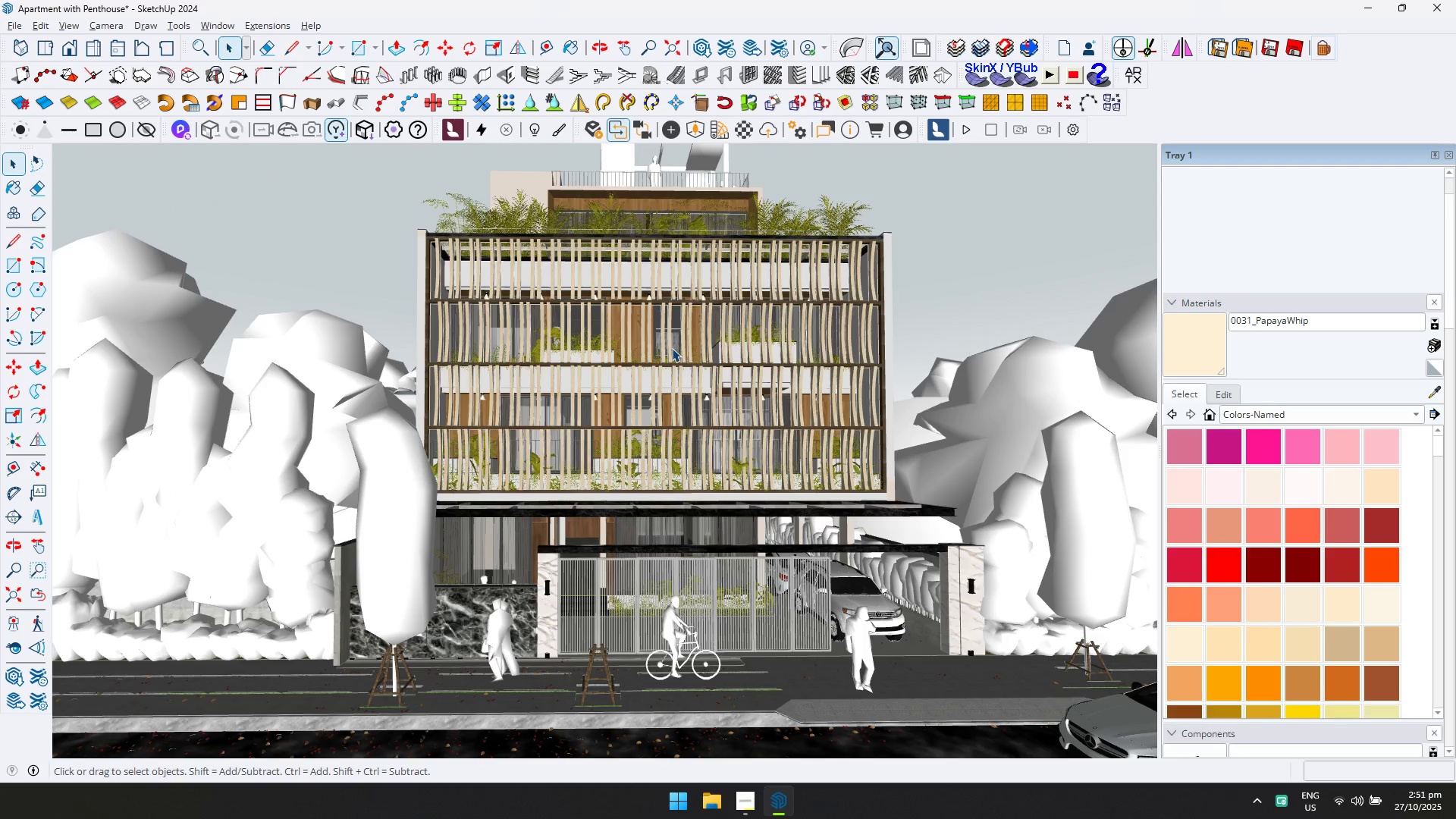 
scroll: coordinate [700, 367], scroll_direction: down, amount: 3.0
 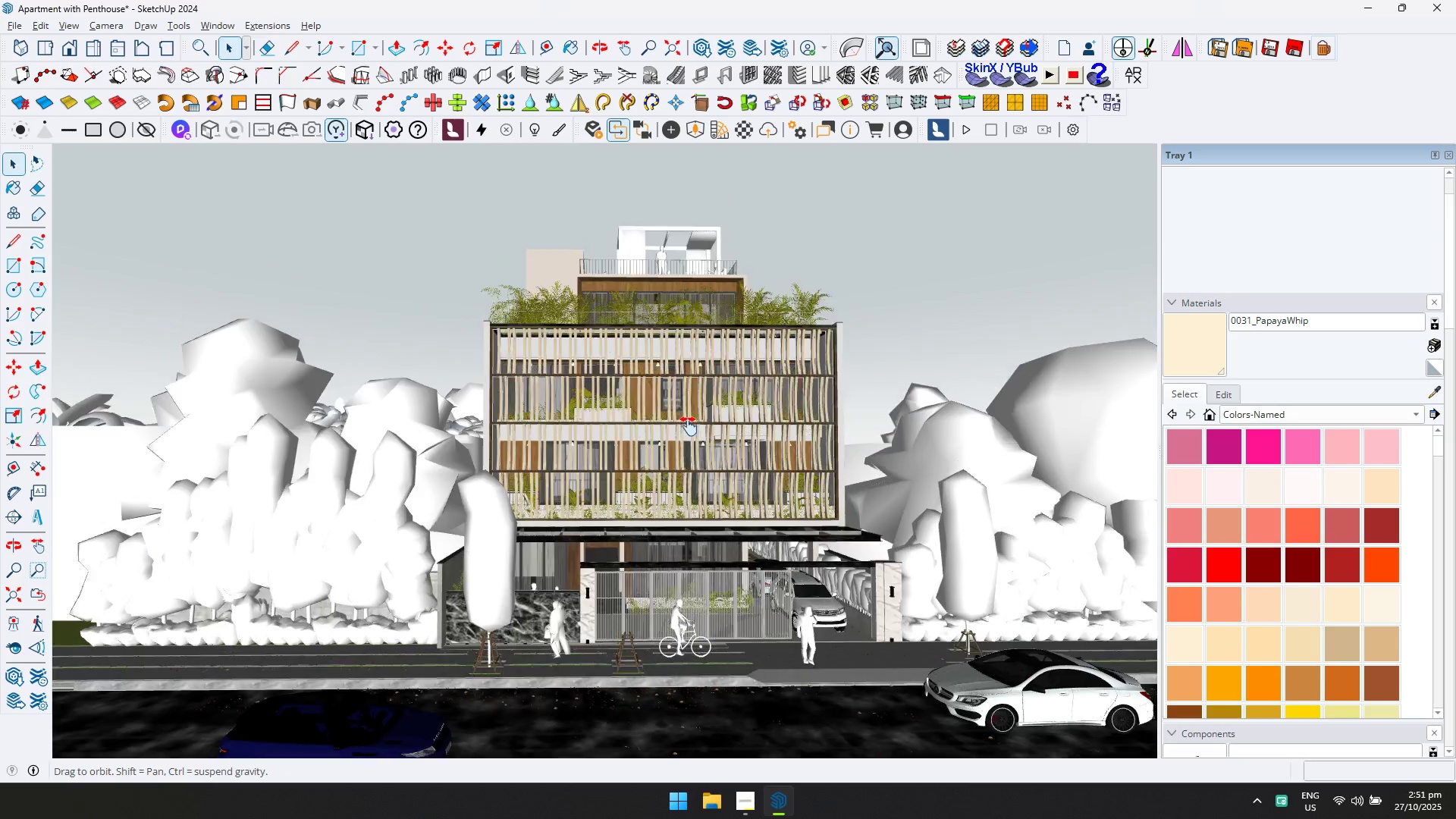 
hold_key(key=ShiftLeft, duration=1.01)
 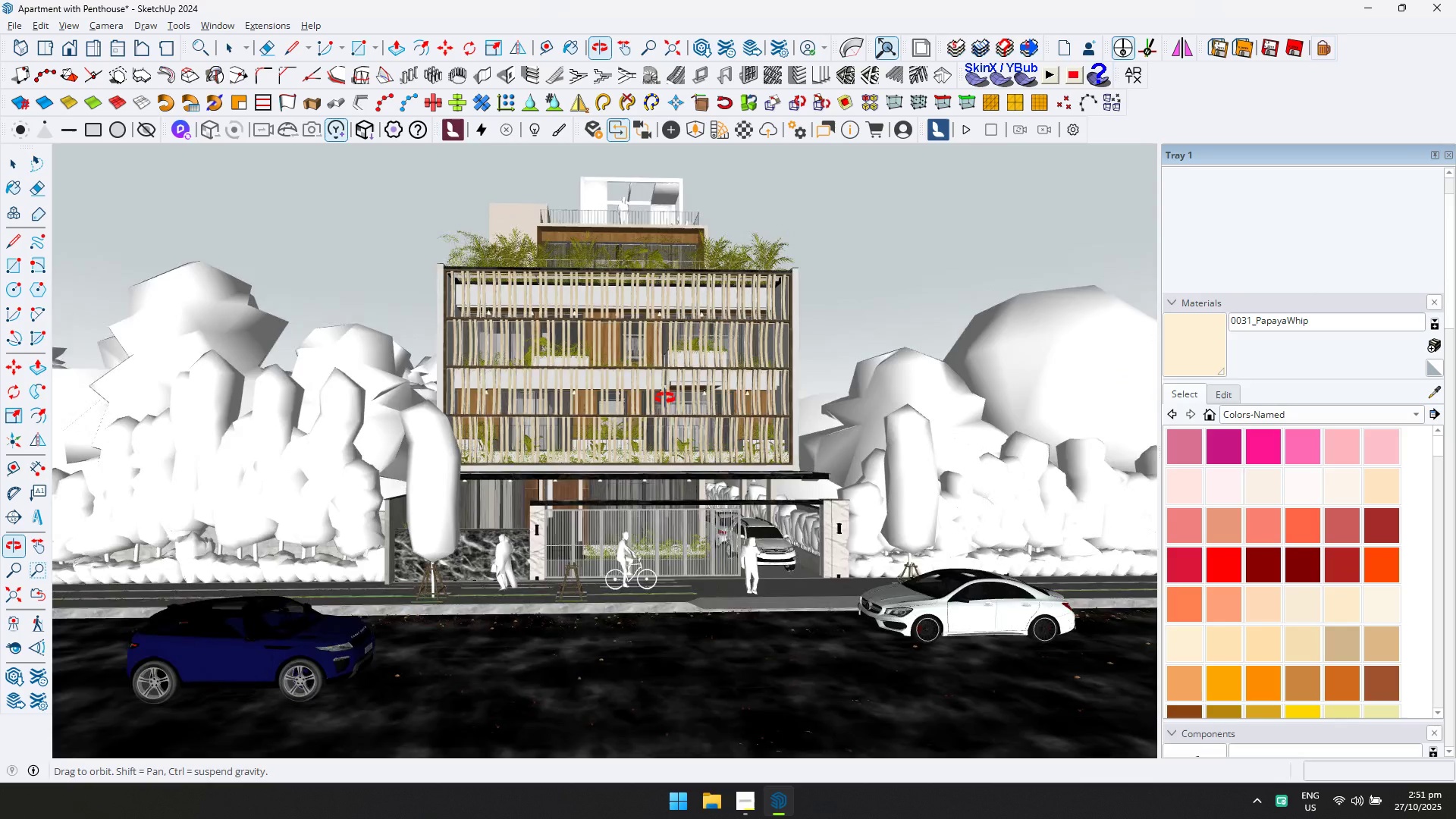 
hold_key(key=ShiftLeft, duration=0.37)